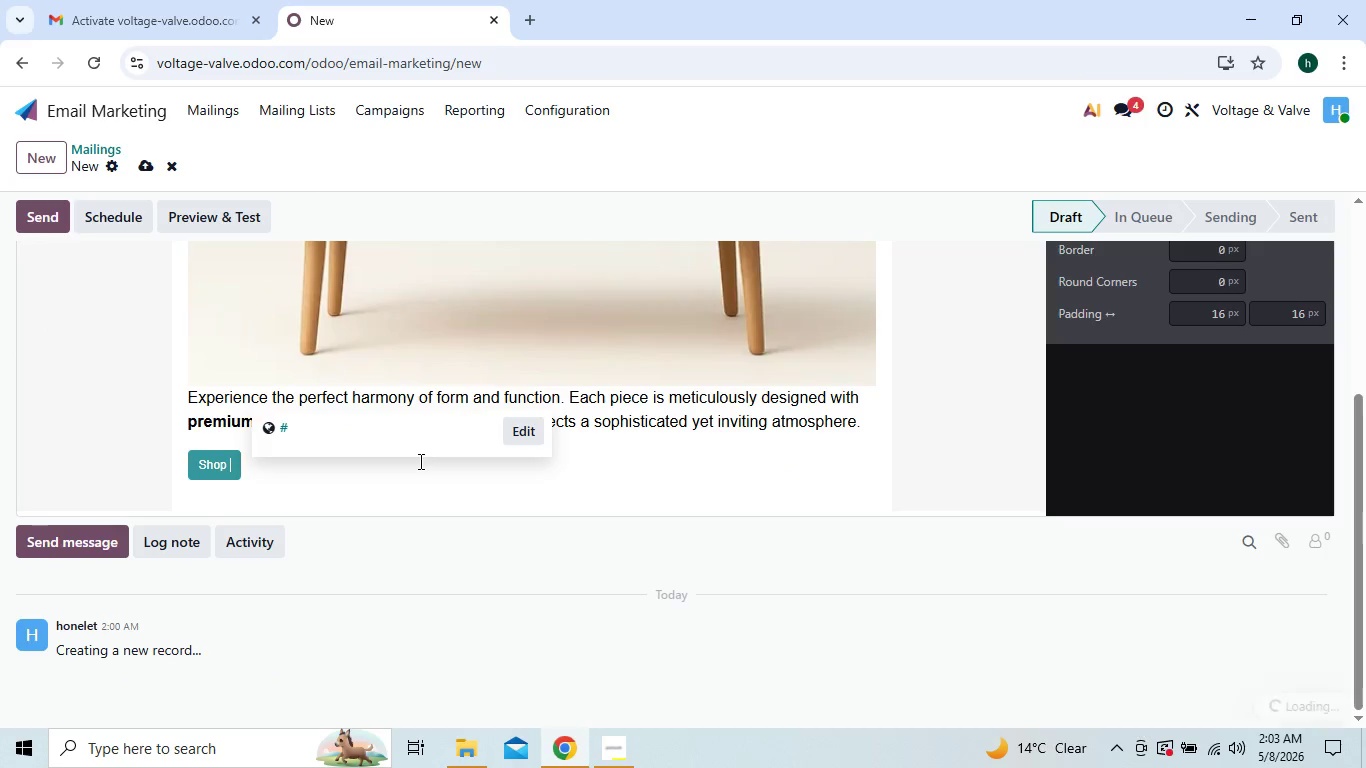 
key(Backspace)
 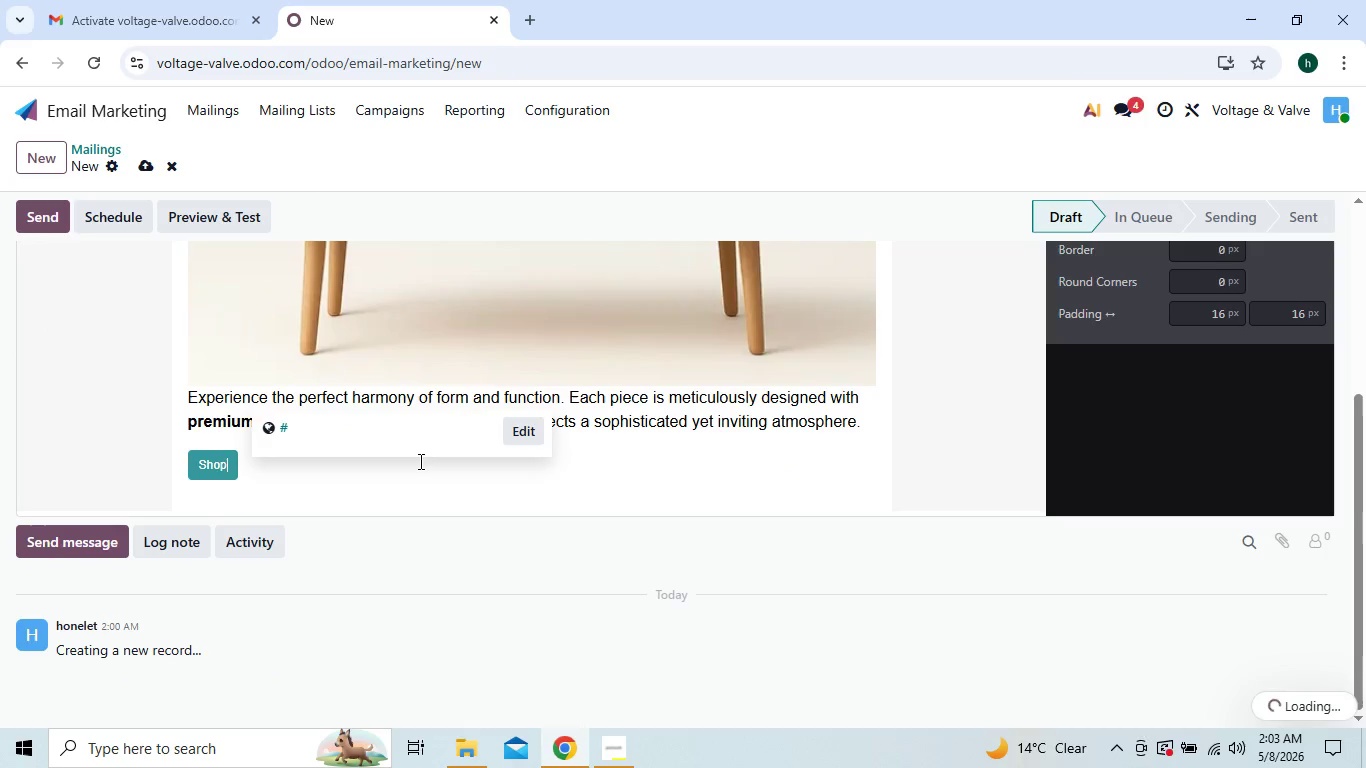 
key(Backspace)
 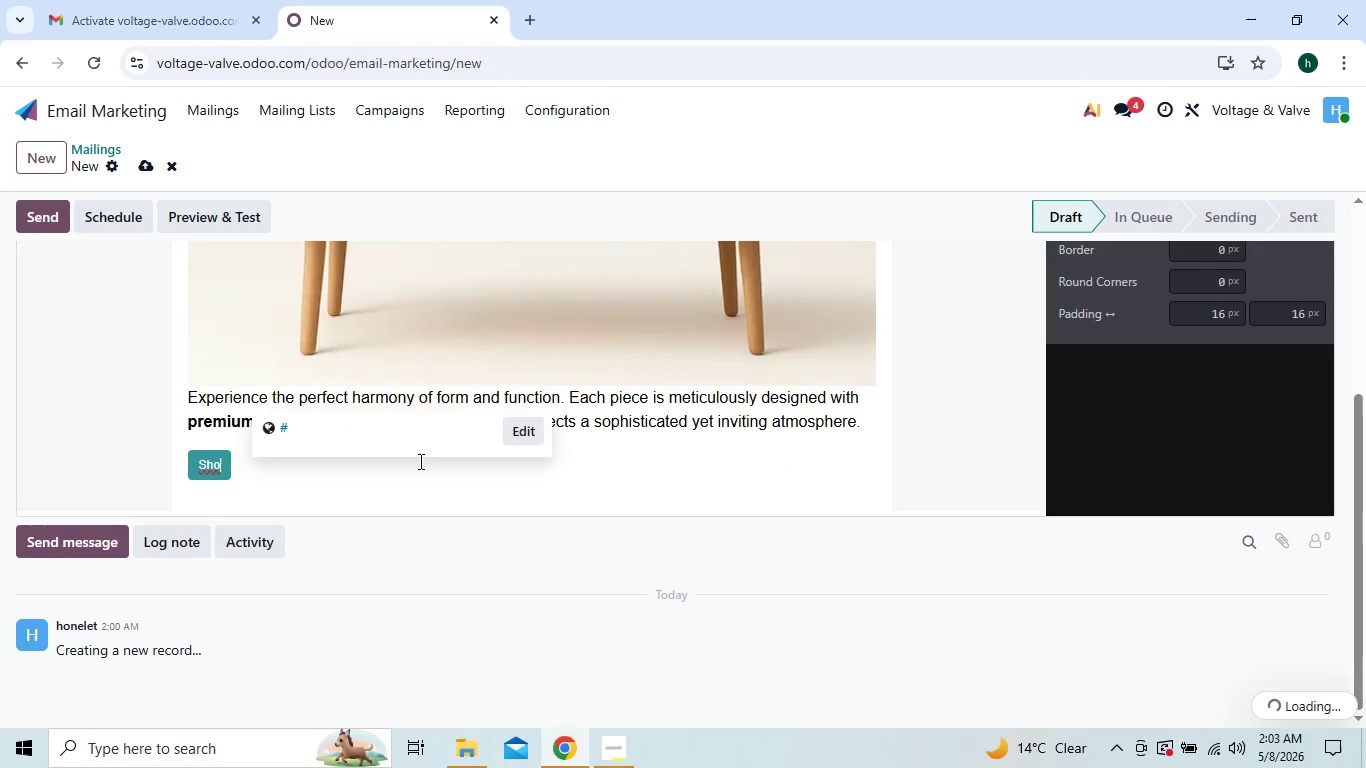 
key(Backspace)
 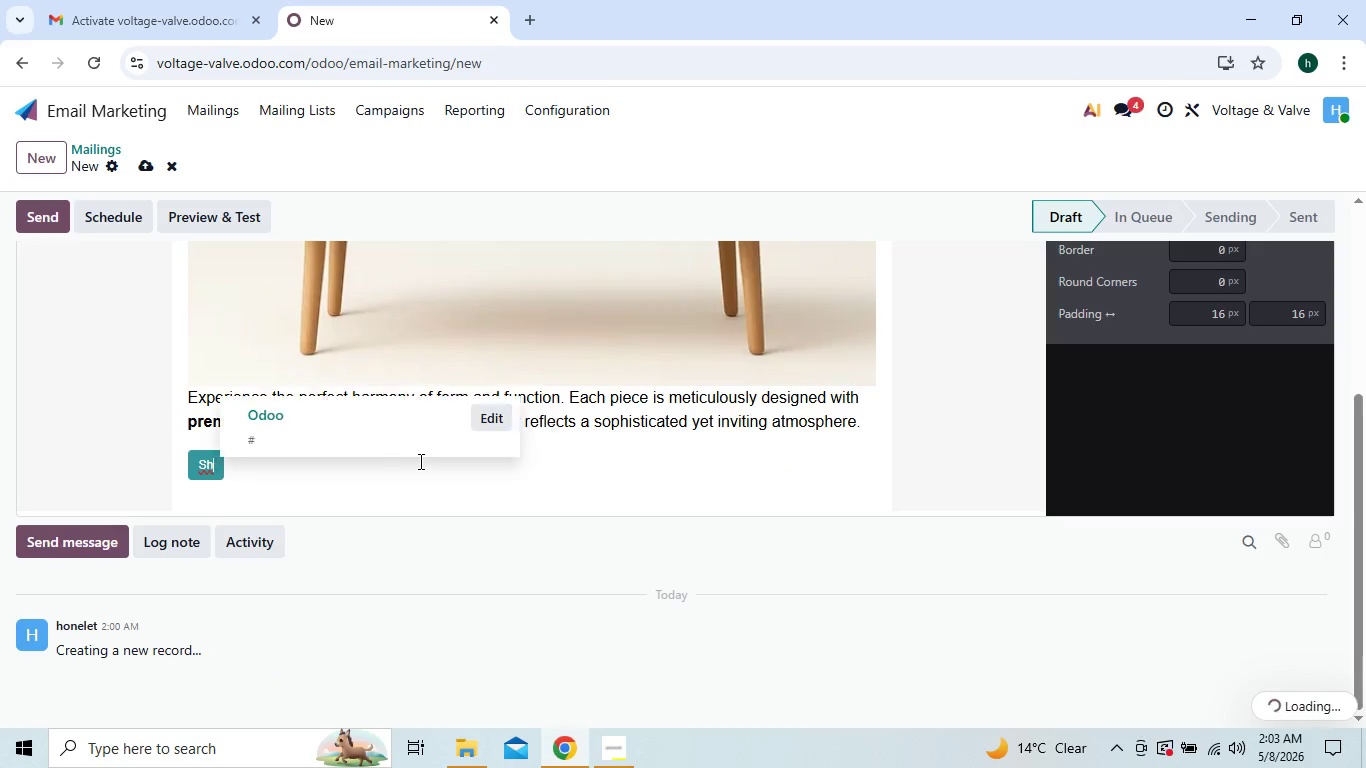 
key(Backspace)
 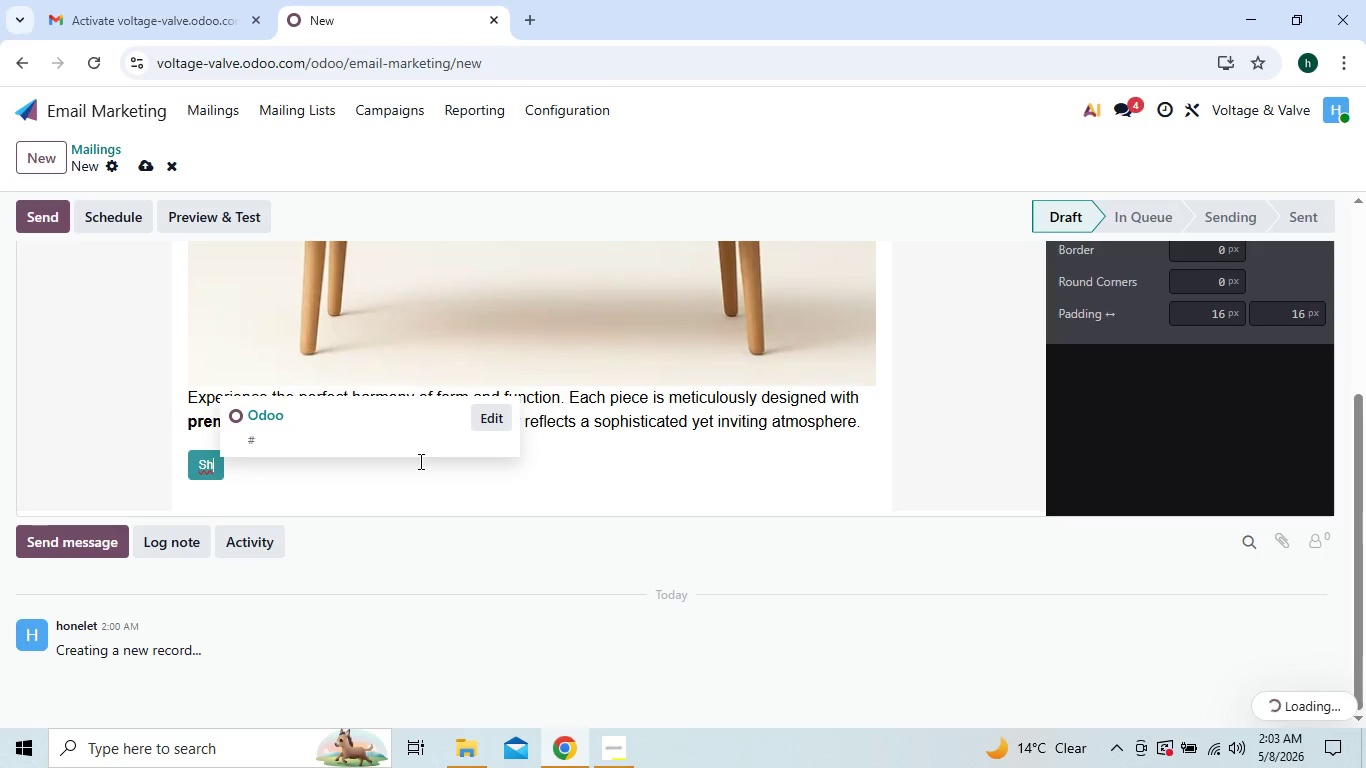 
key(Backspace)
 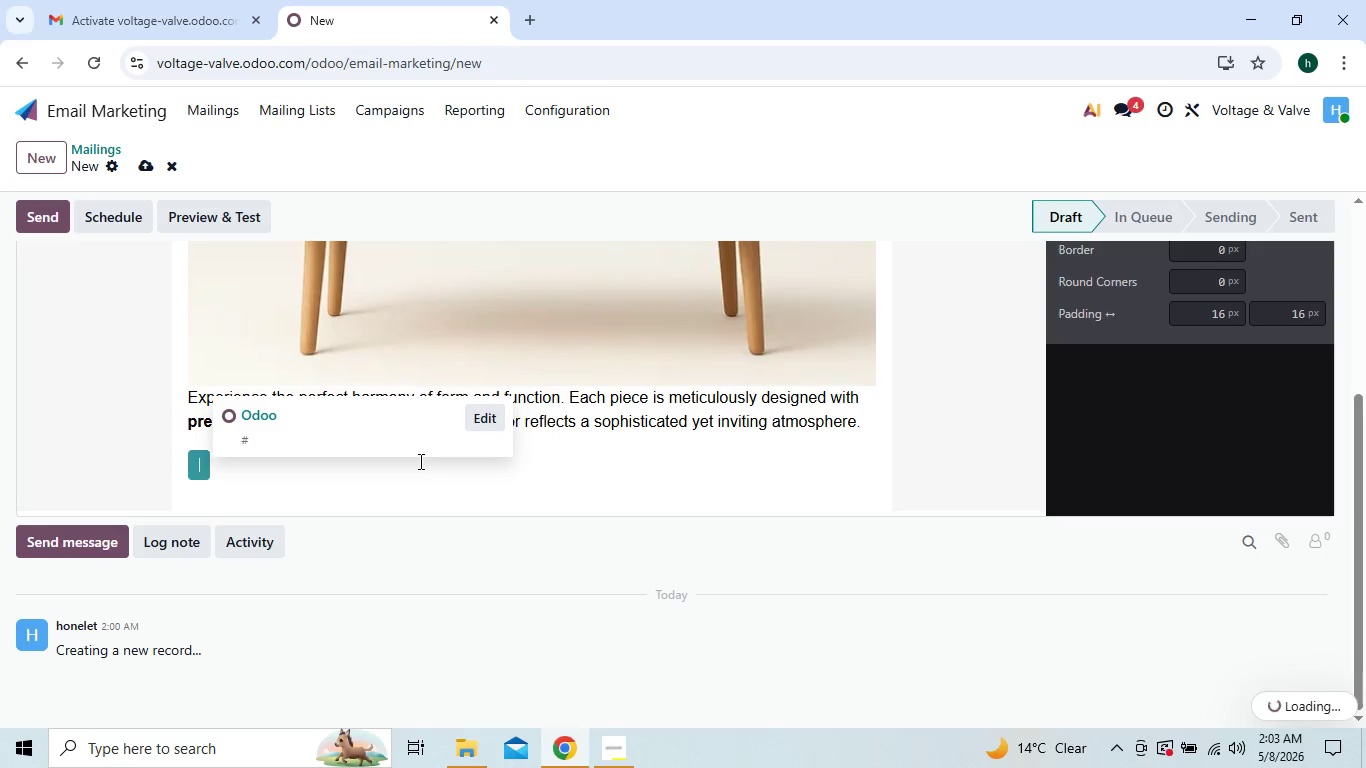 
key(Backspace)
 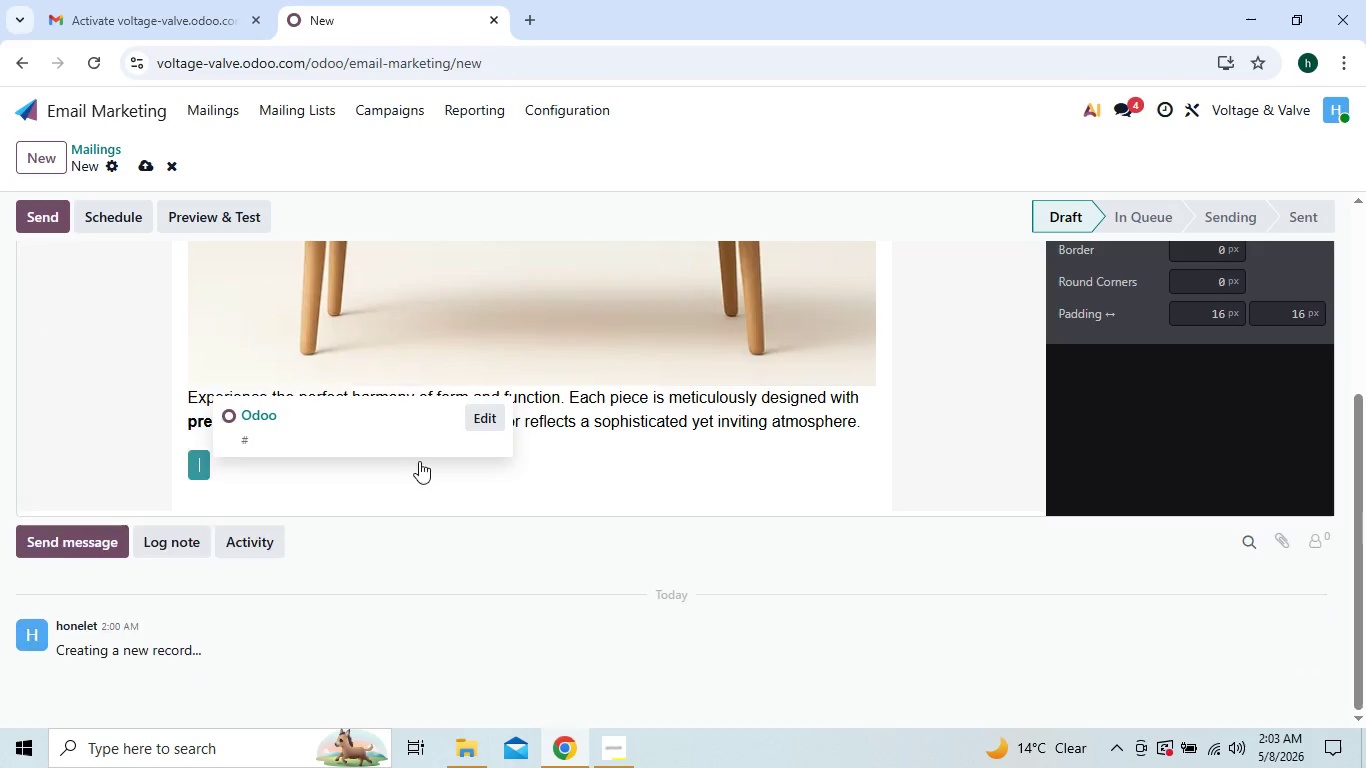 
key(Backspace)
 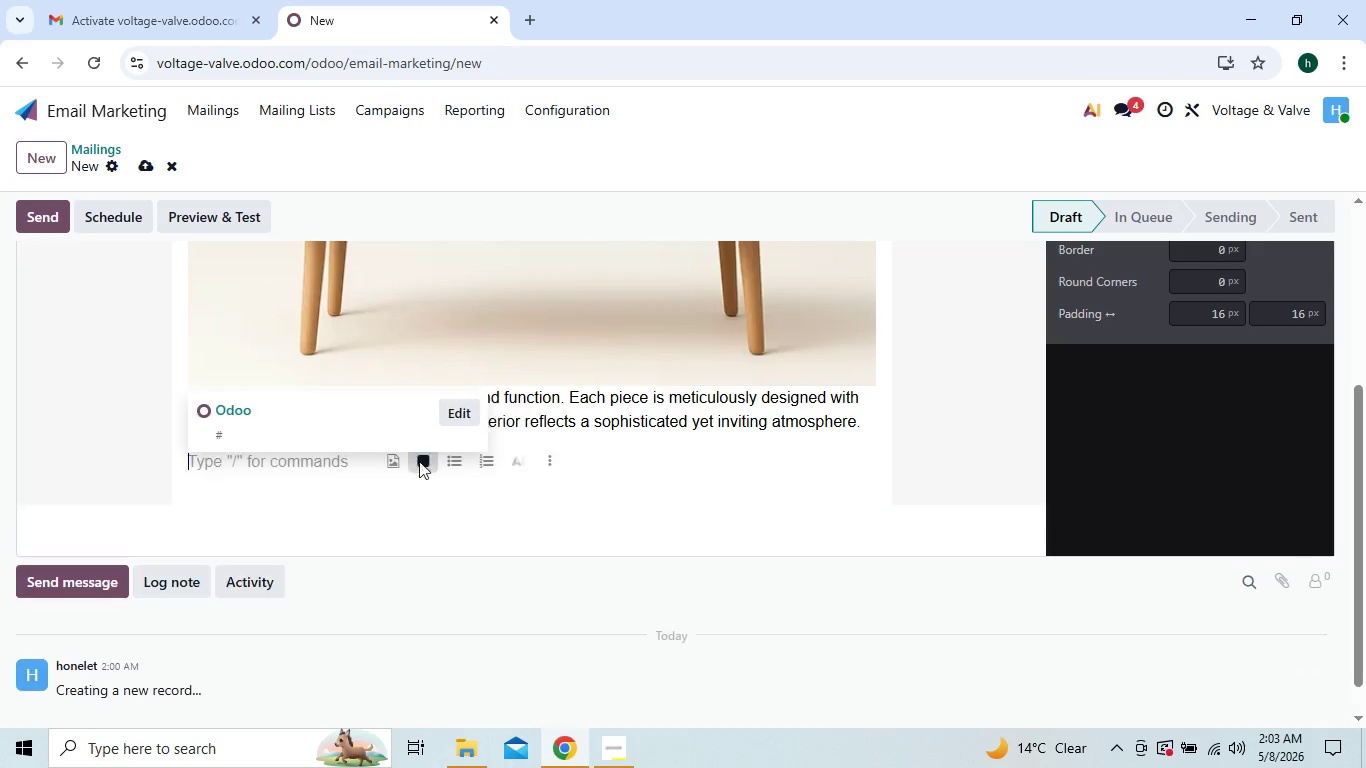 
key(Backspace)
 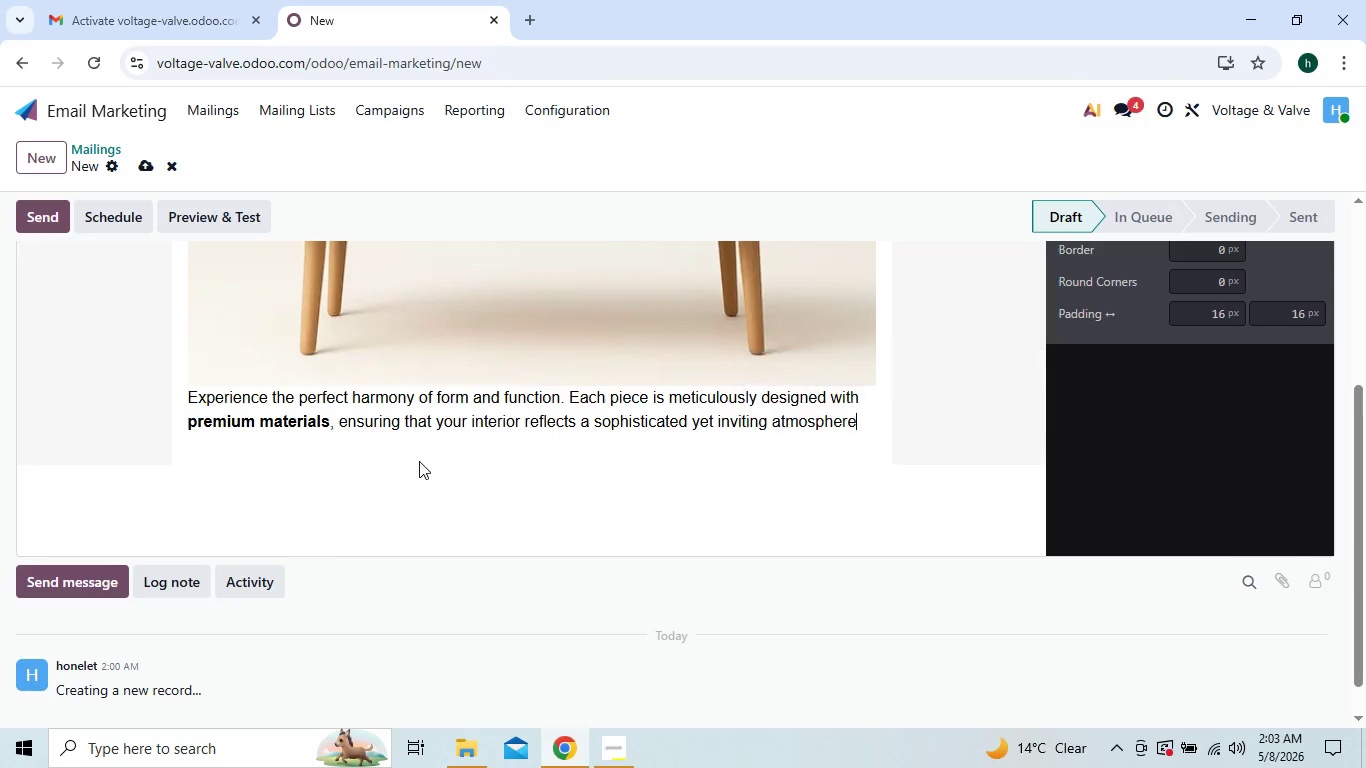 
key(Backspace)
 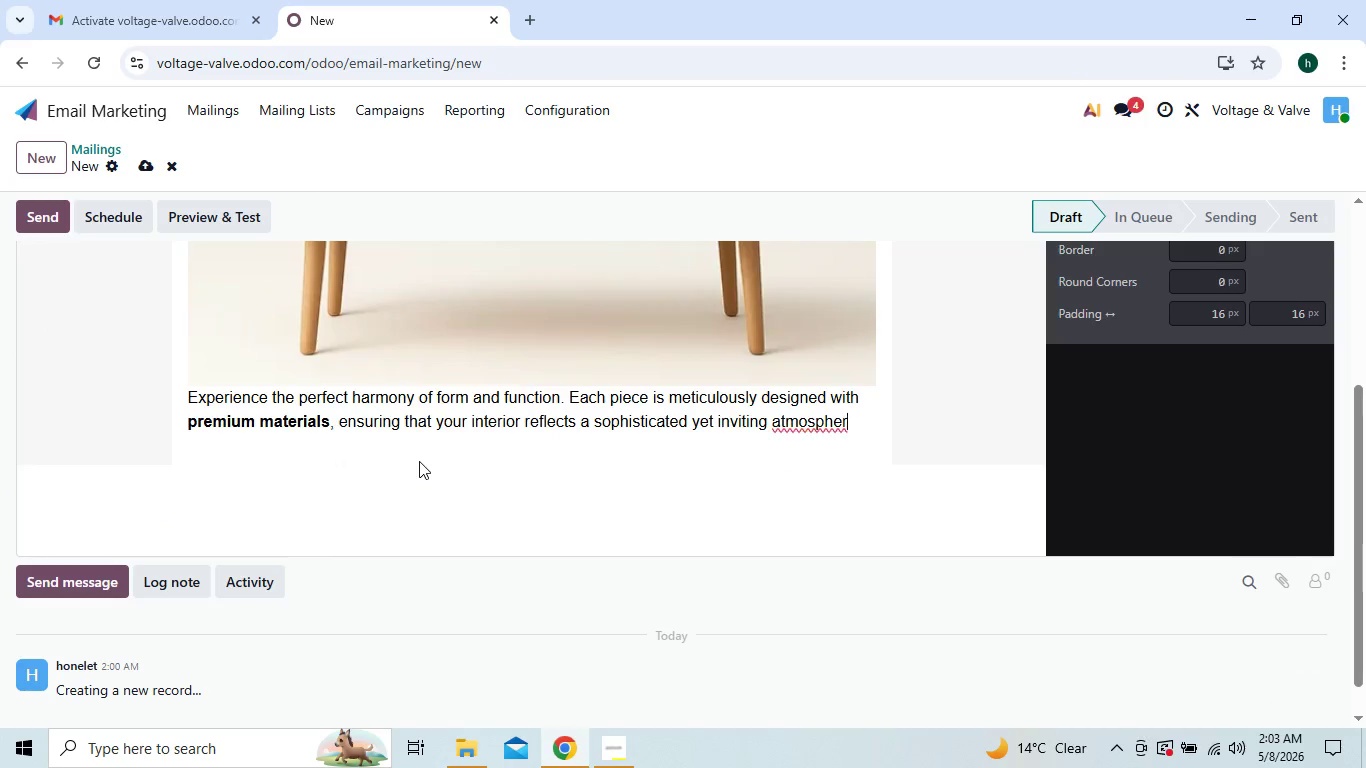 
key(Backspace)
 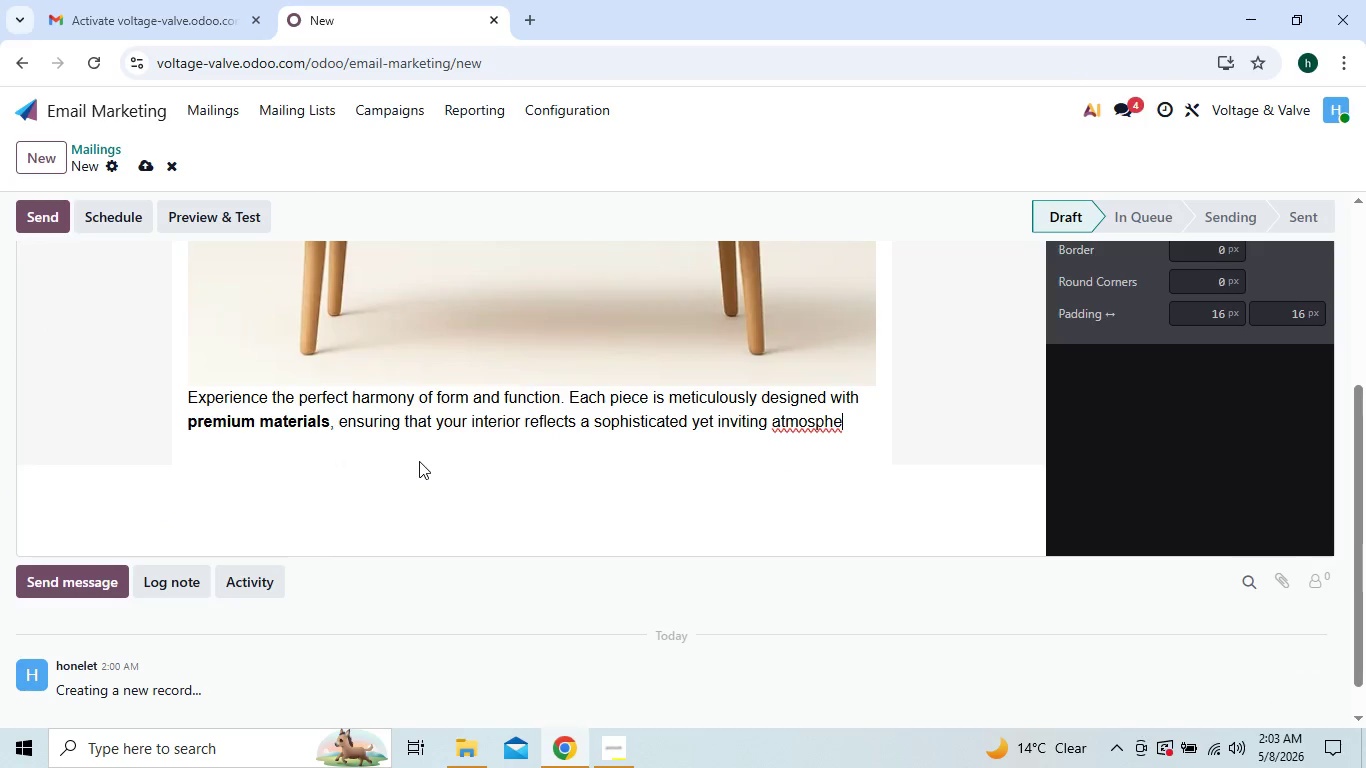 
key(Backspace)
 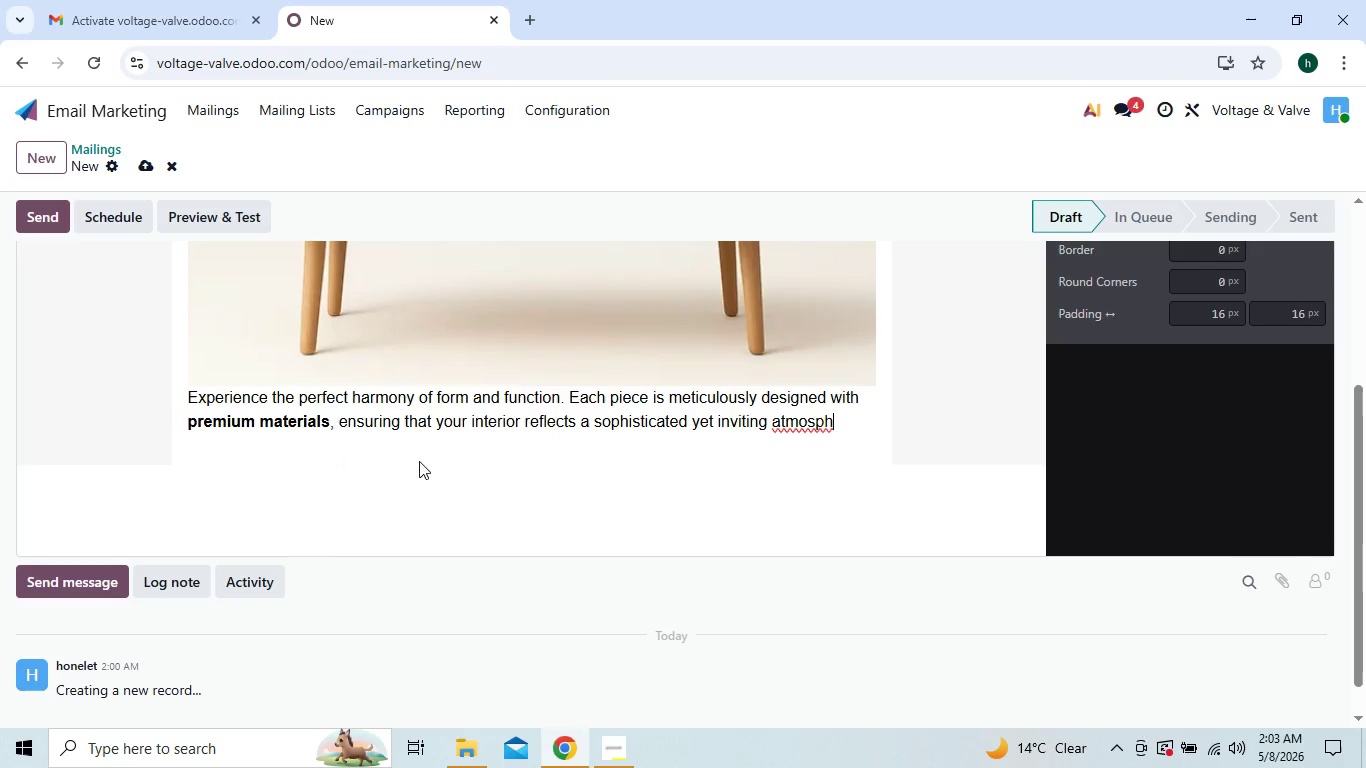 
key(Backspace)
 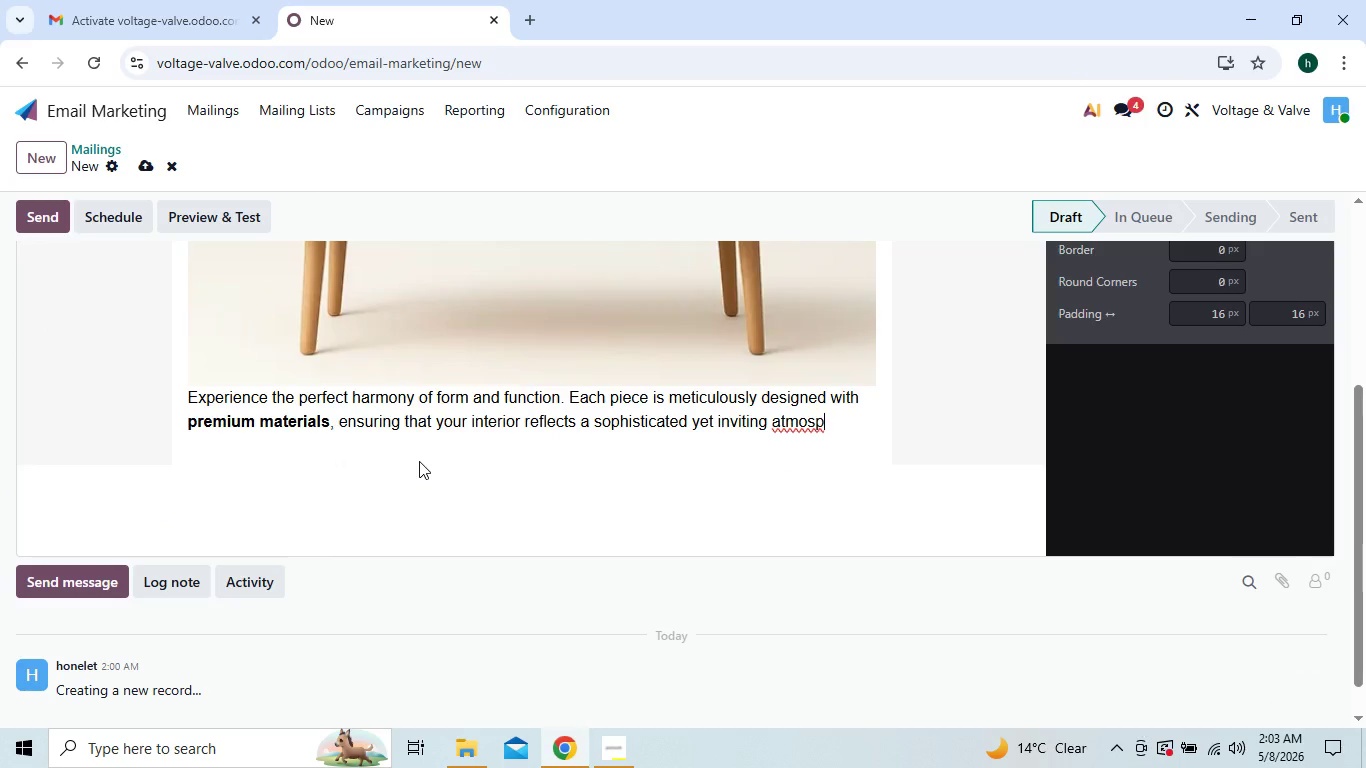 
key(Backspace)
 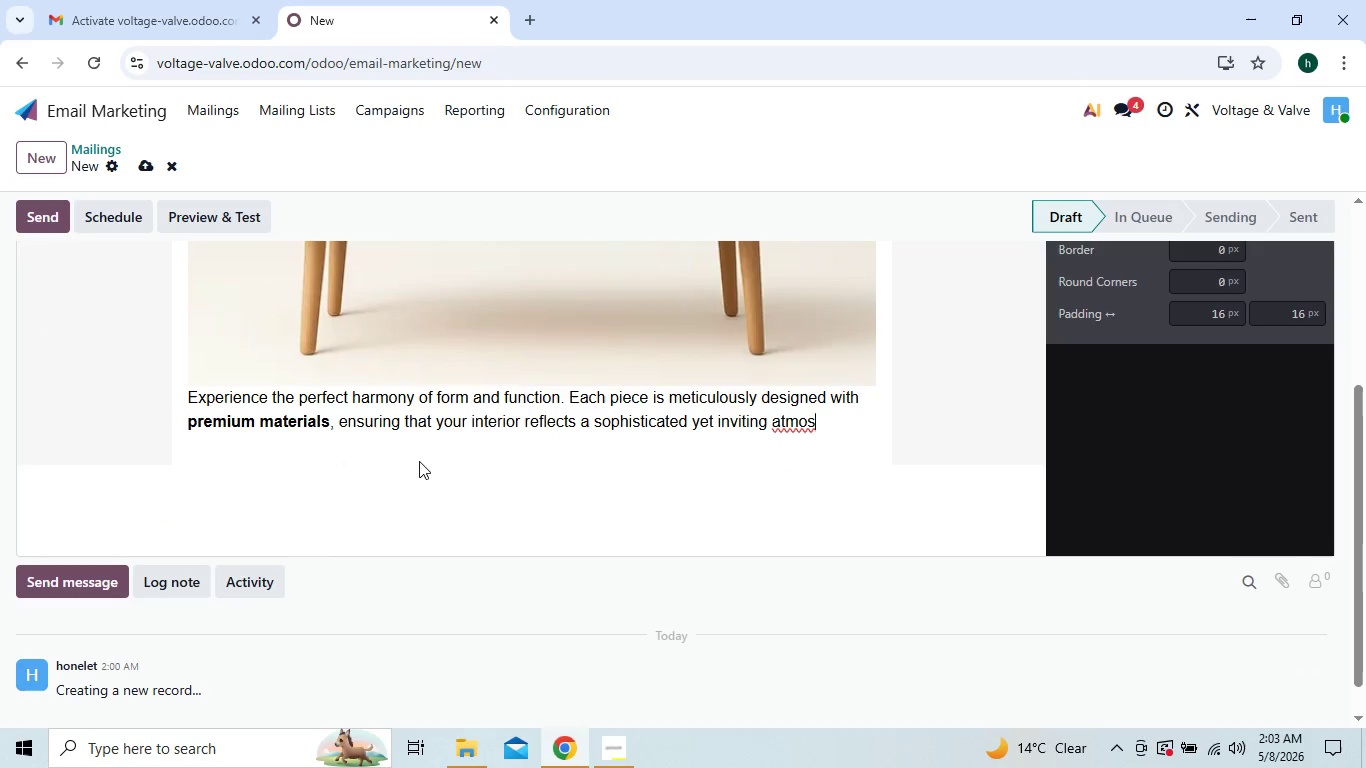 
key(Backspace)
 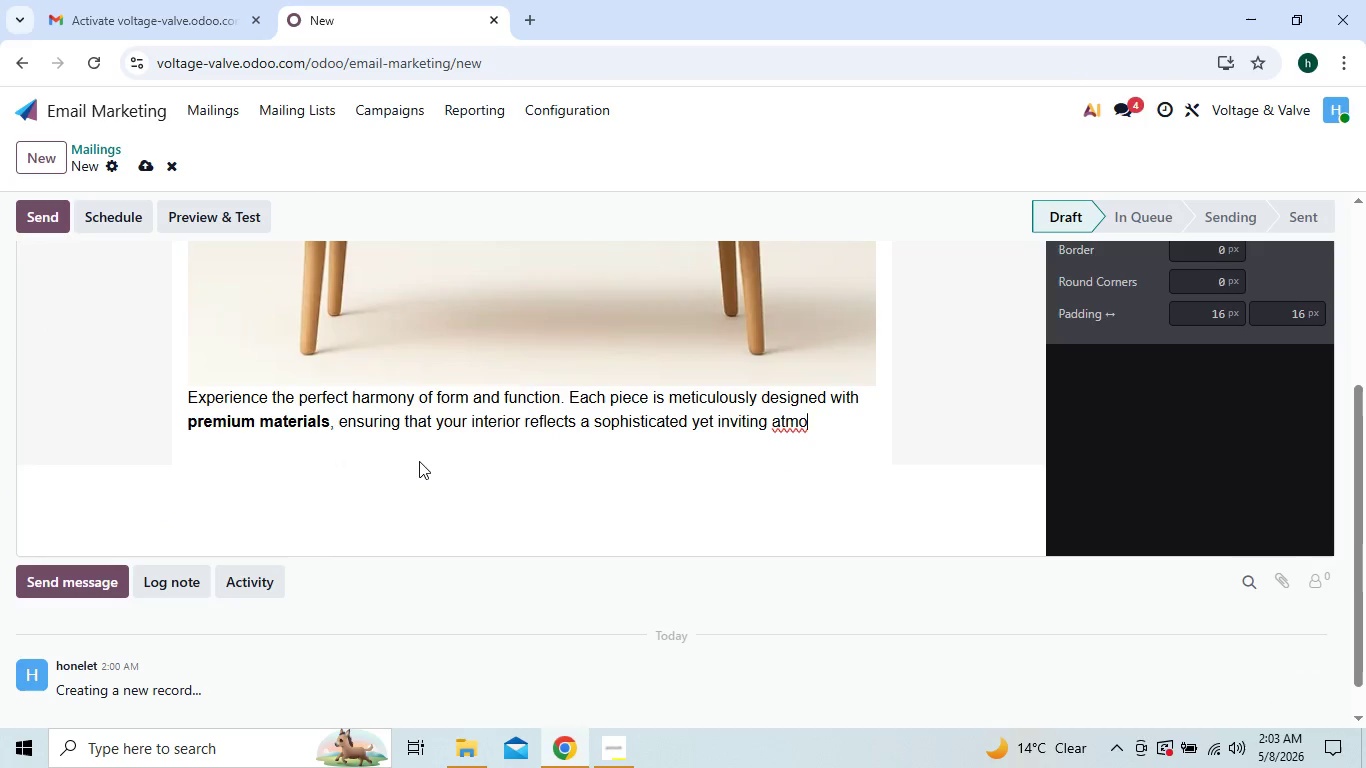 
key(Backspace)
 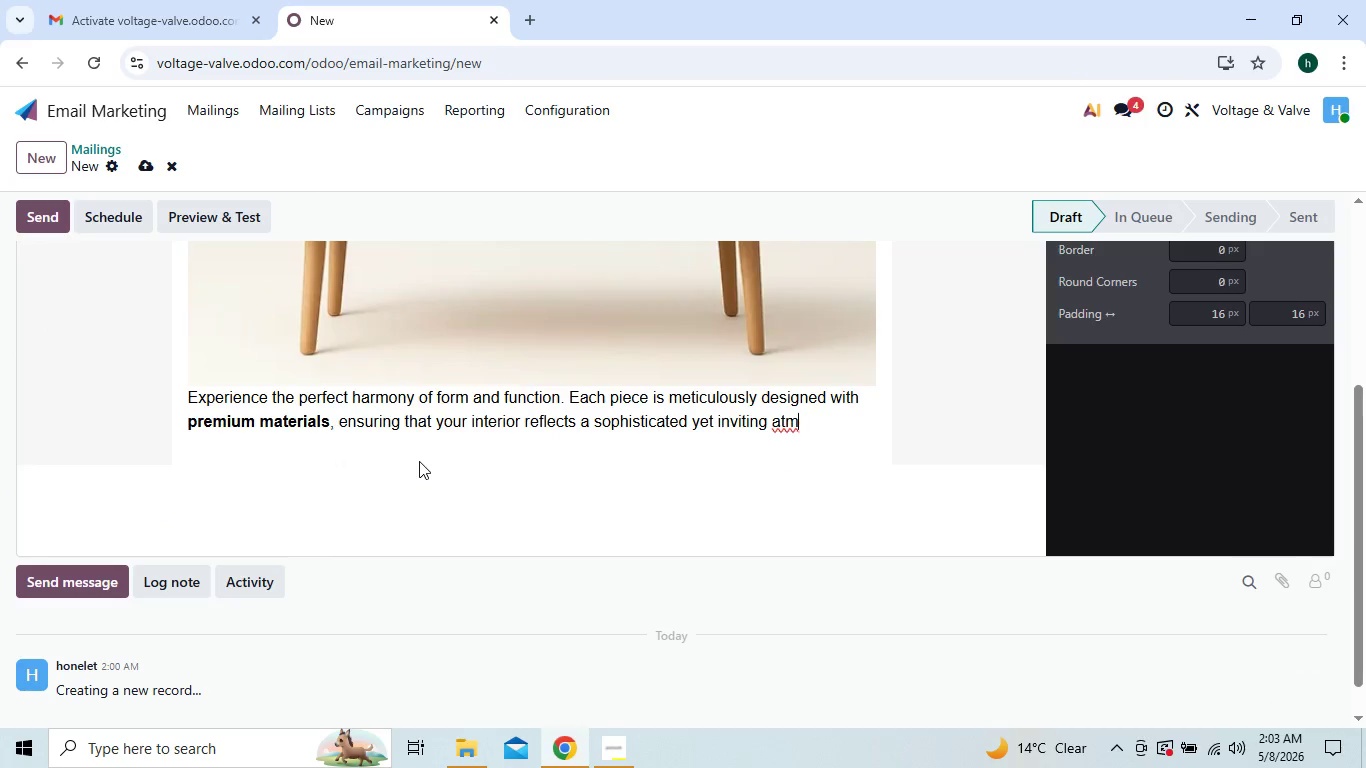 
key(Backspace)
 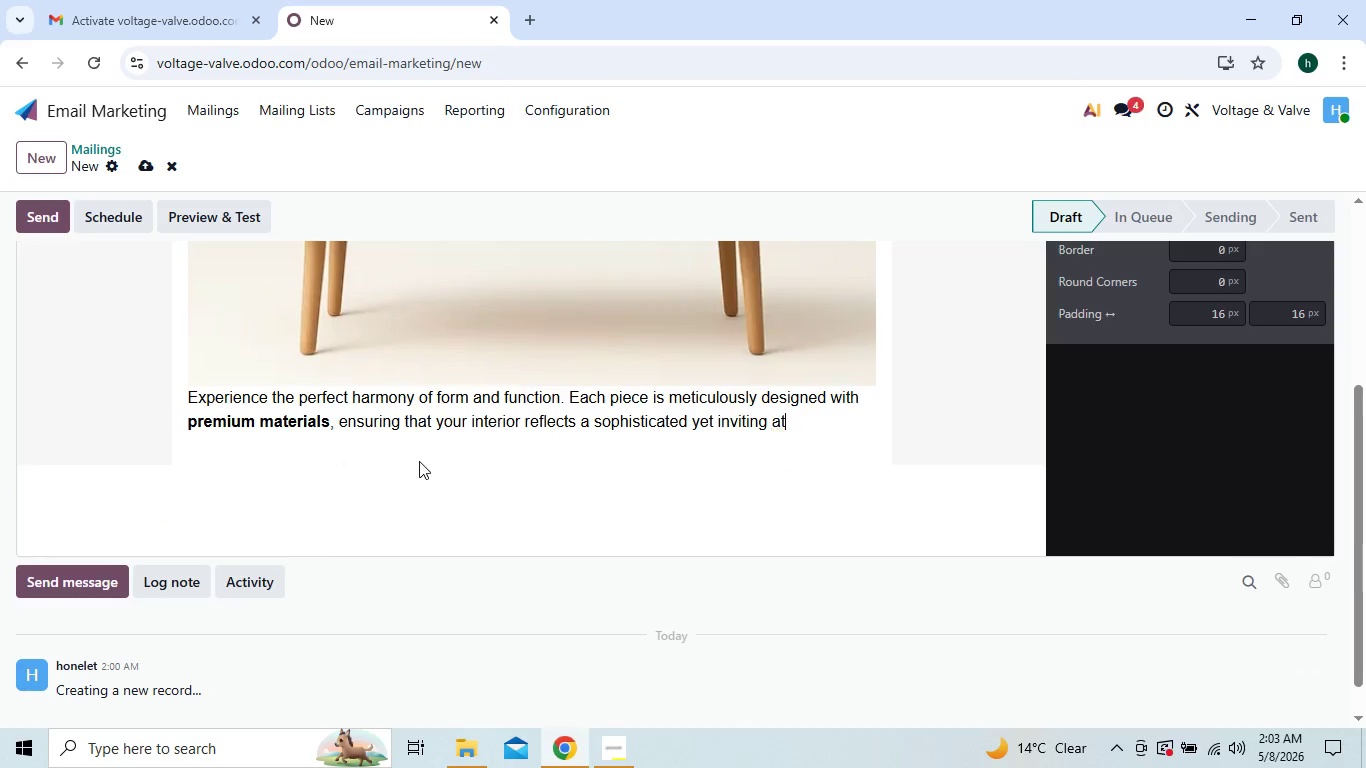 
key(Backspace)
 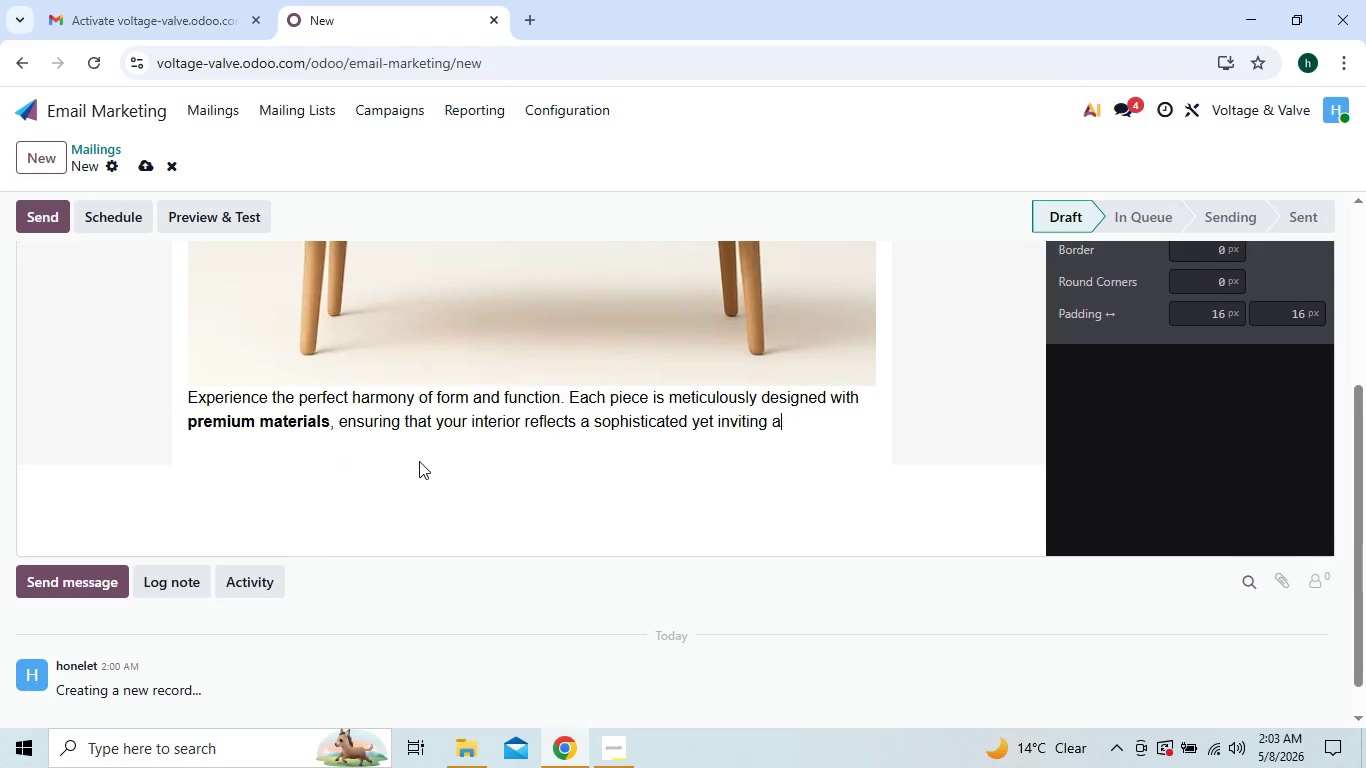 
key(Backspace)
 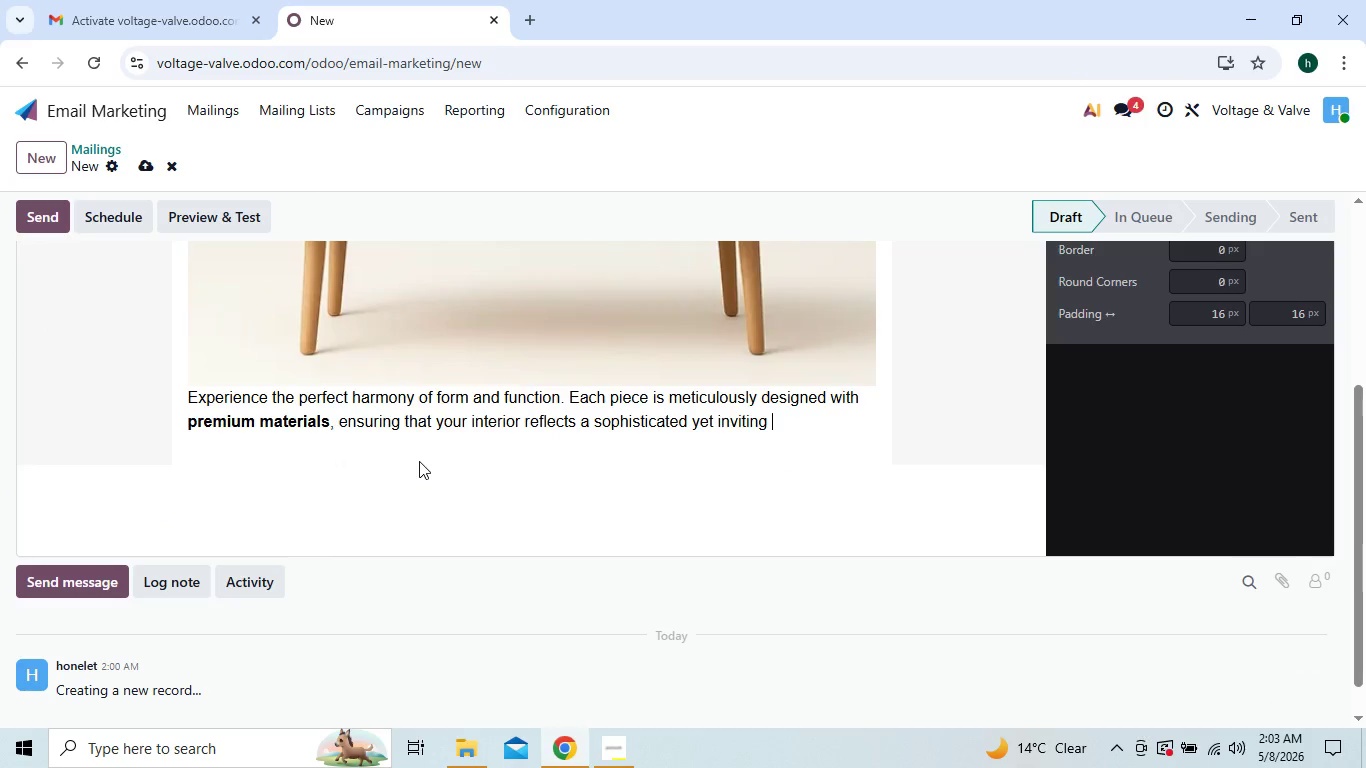 
key(Backspace)
 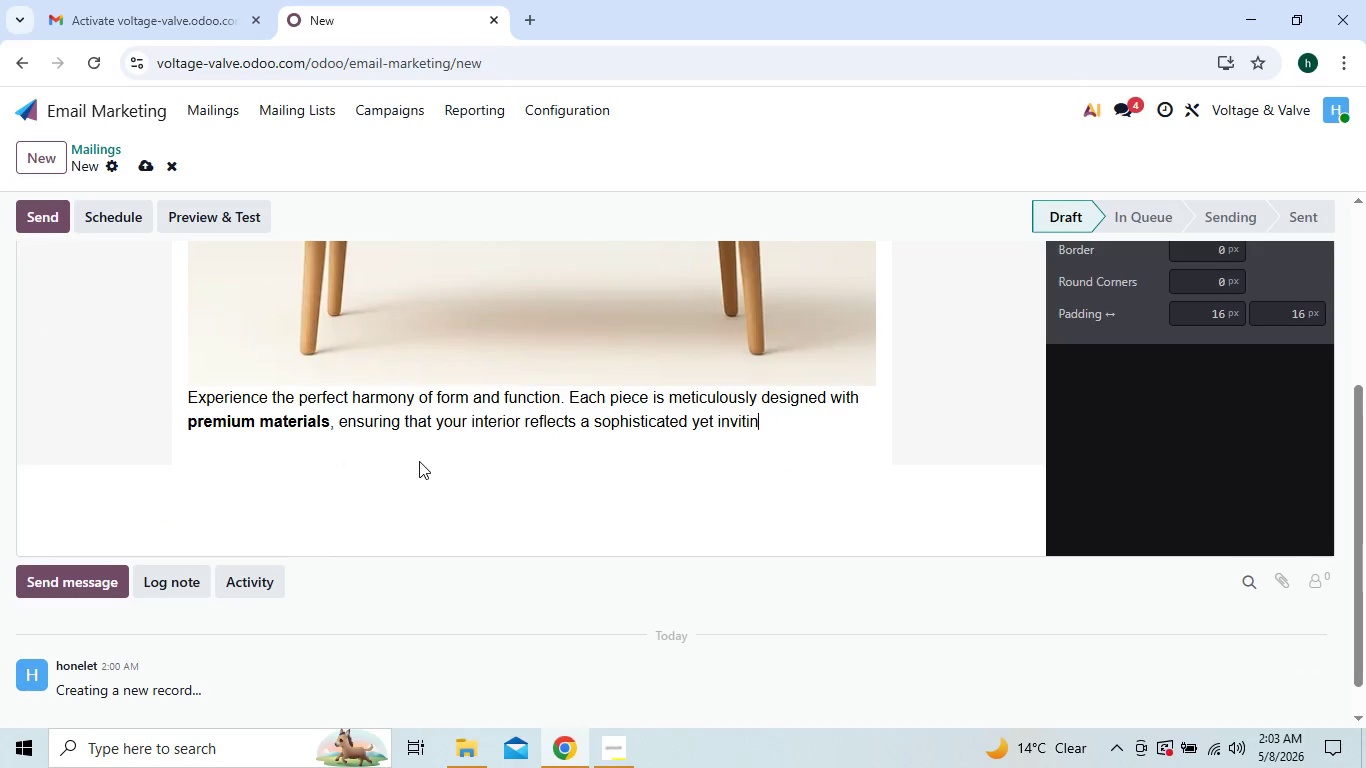 
key(Backspace)
 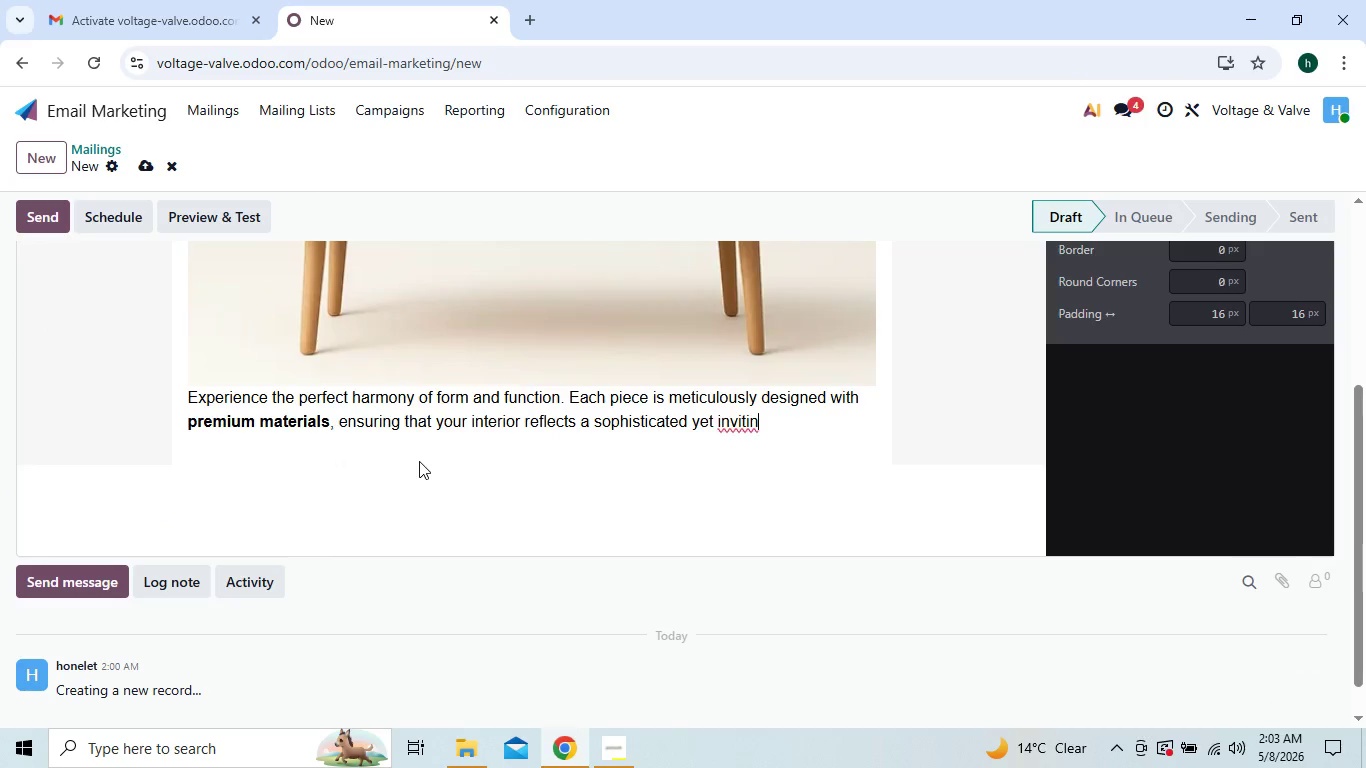 
key(Backspace)
 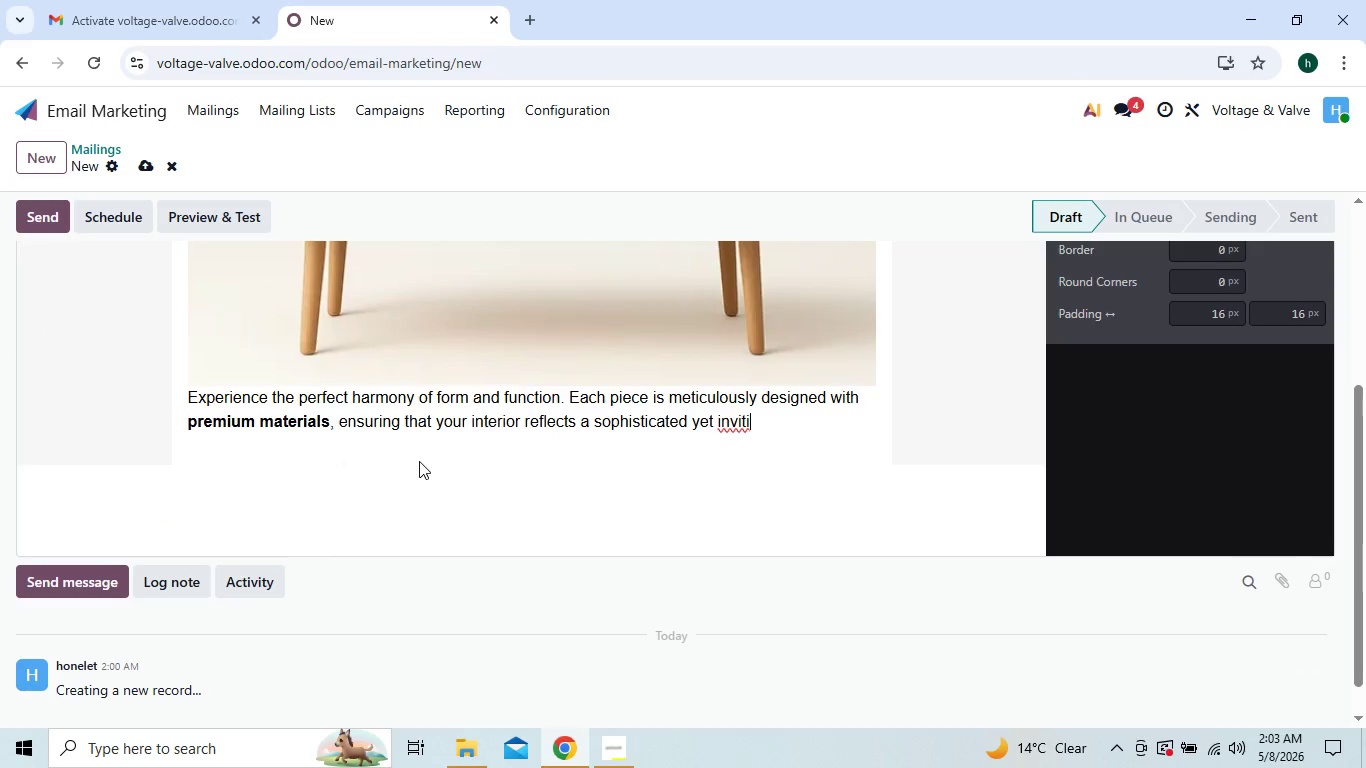 
key(Backspace)
 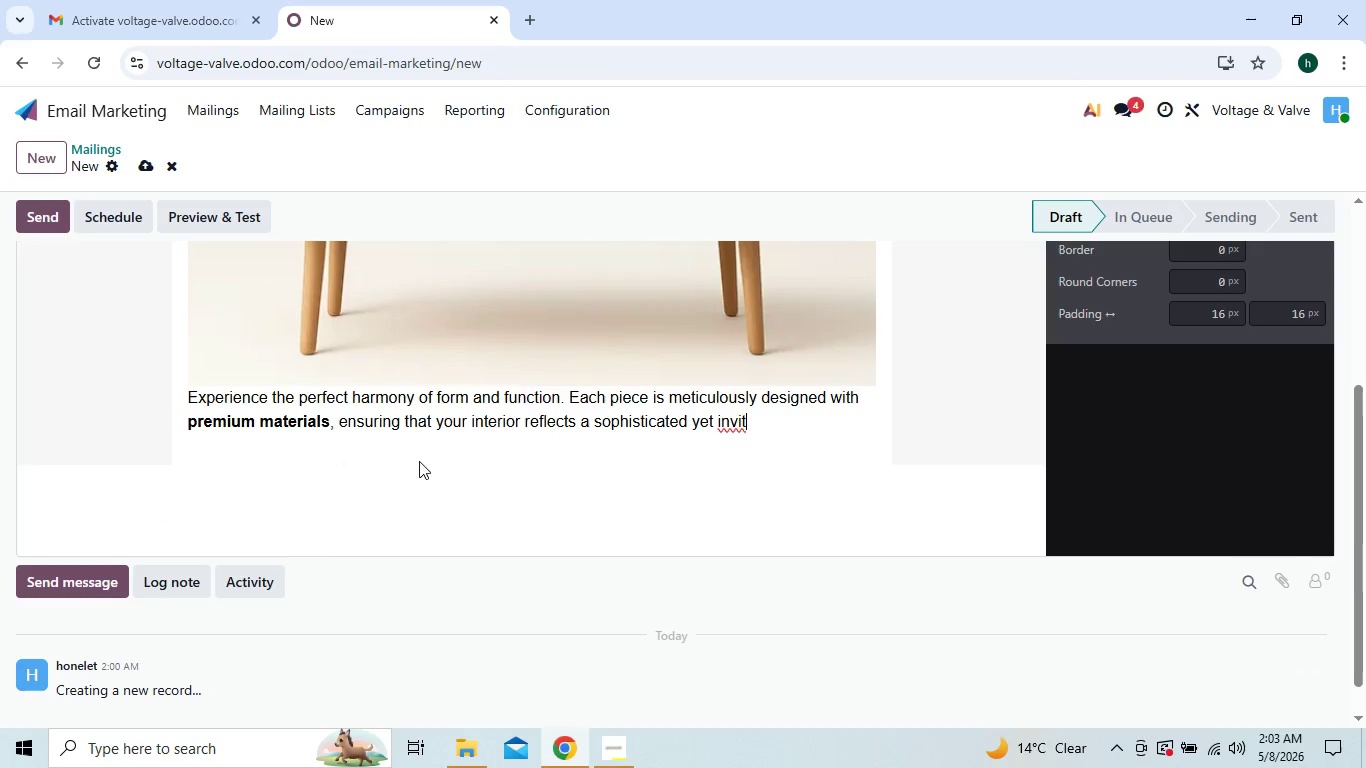 
key(Backspace)
 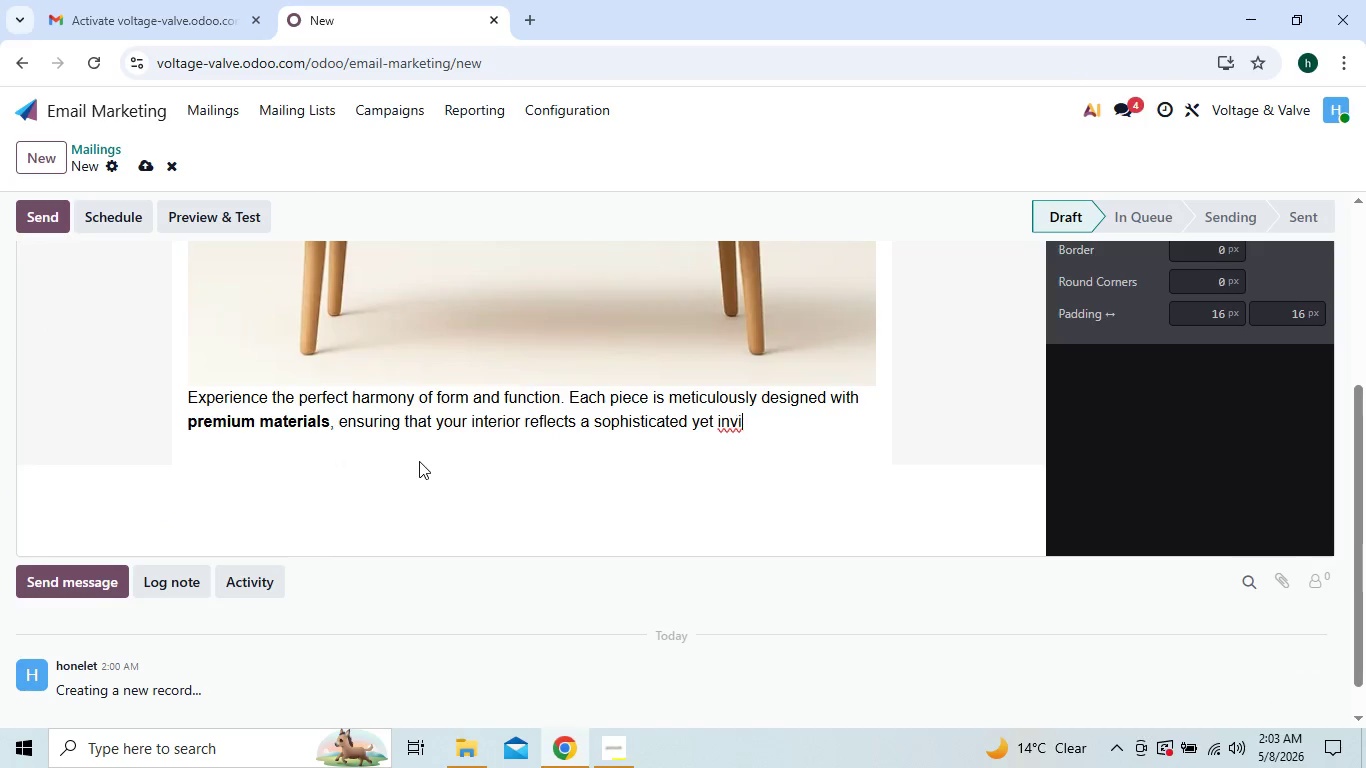 
key(Backspace)
 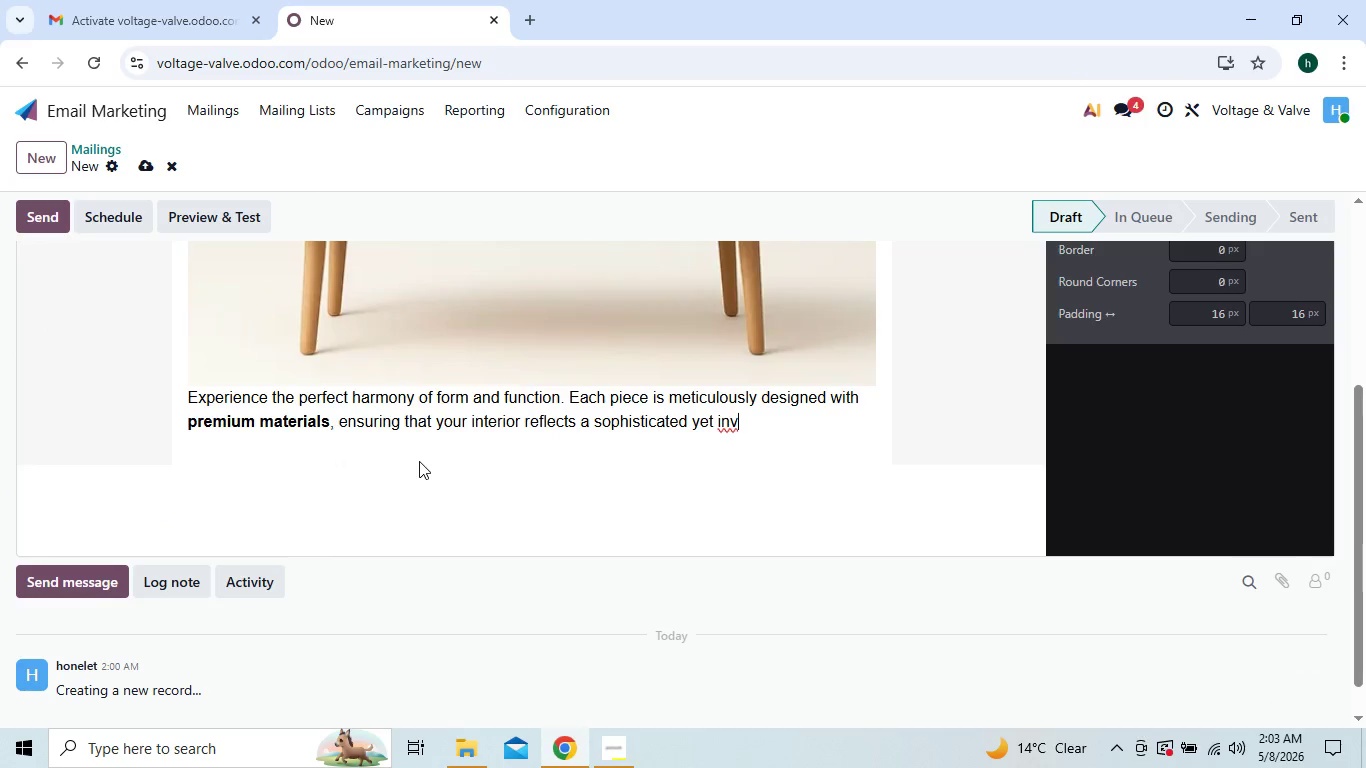 
key(Backspace)
 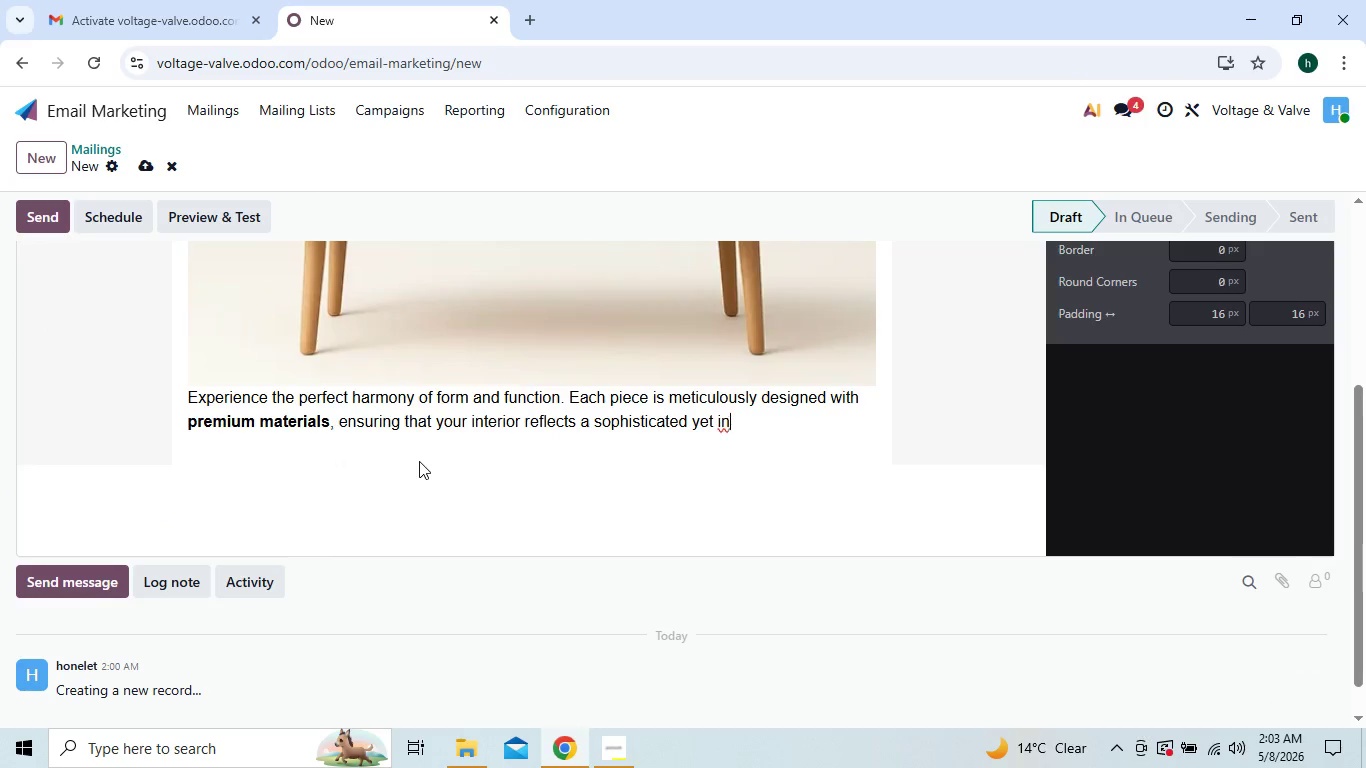 
key(Backspace)
 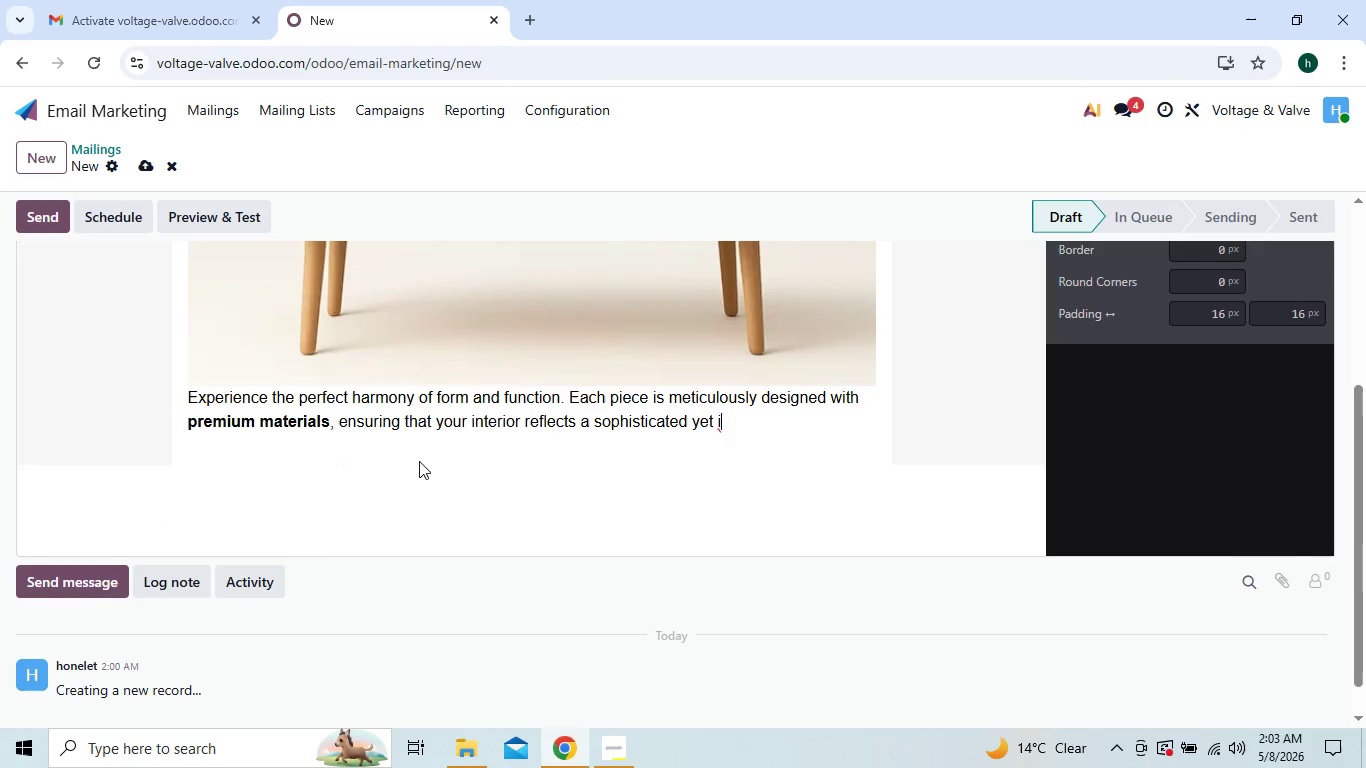 
key(Backspace)
 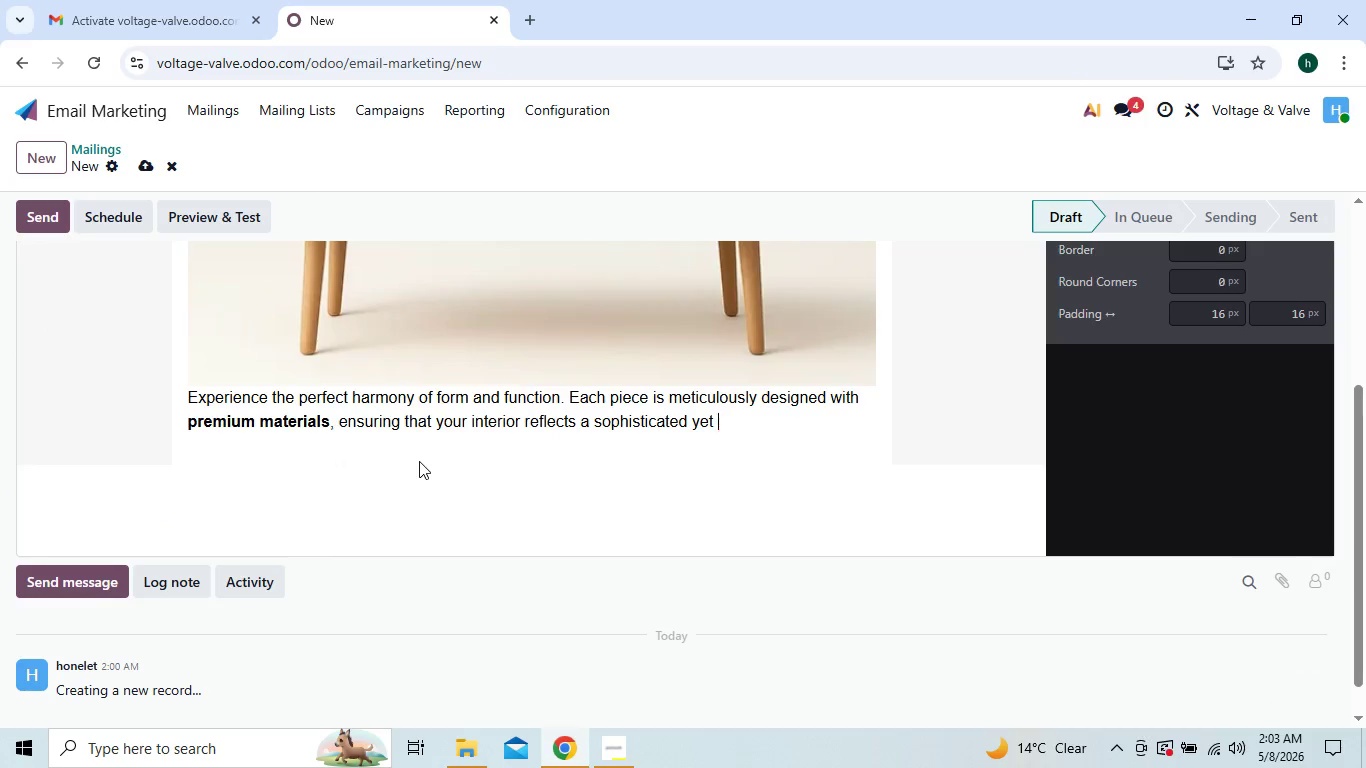 
key(Backspace)
 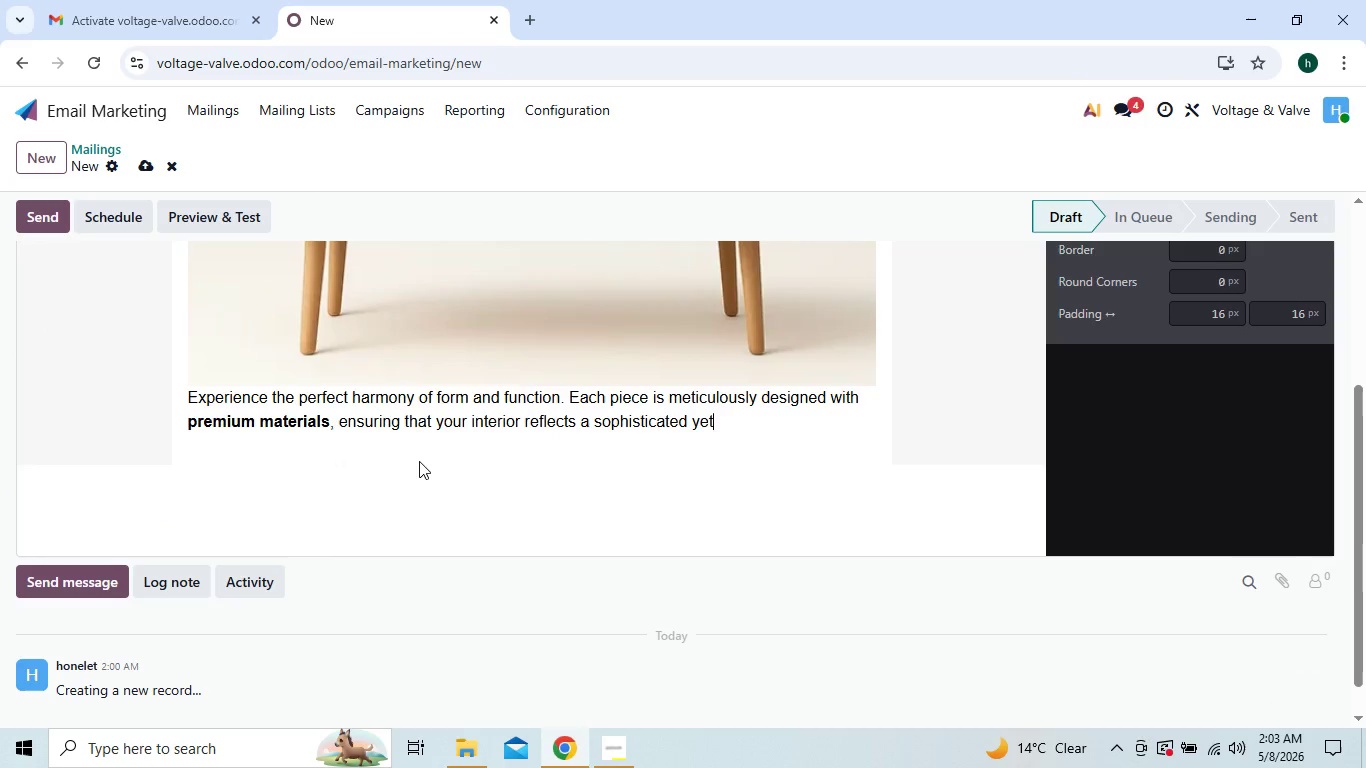 
key(Backspace)
 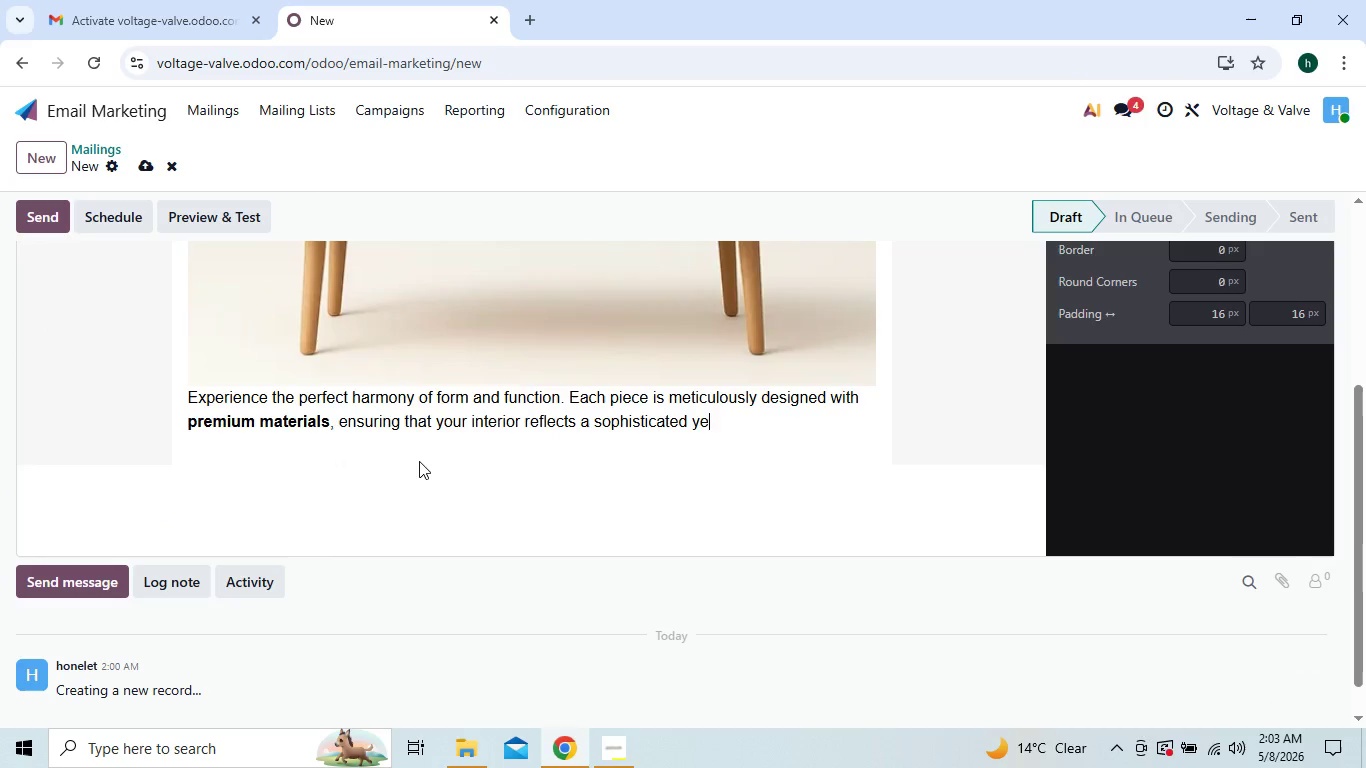 
key(Backspace)
 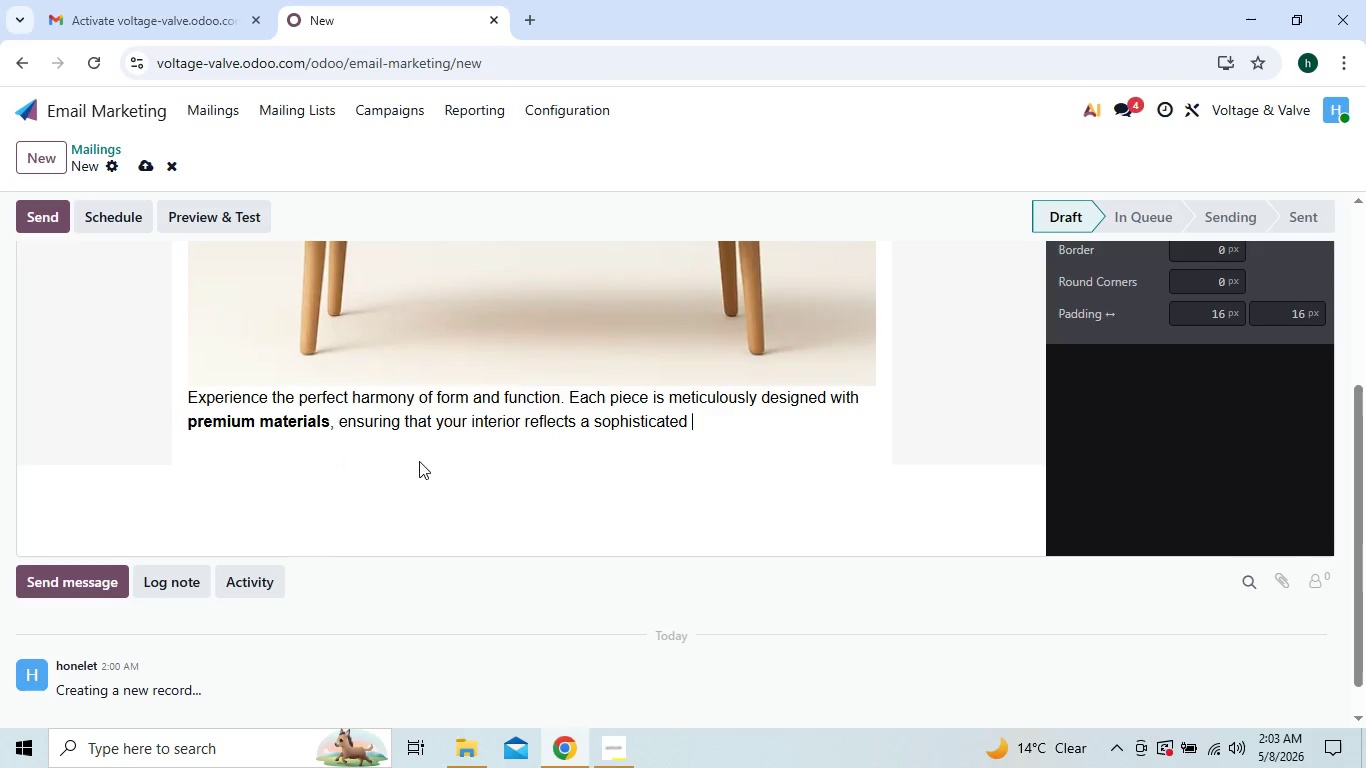 
key(Backspace)
 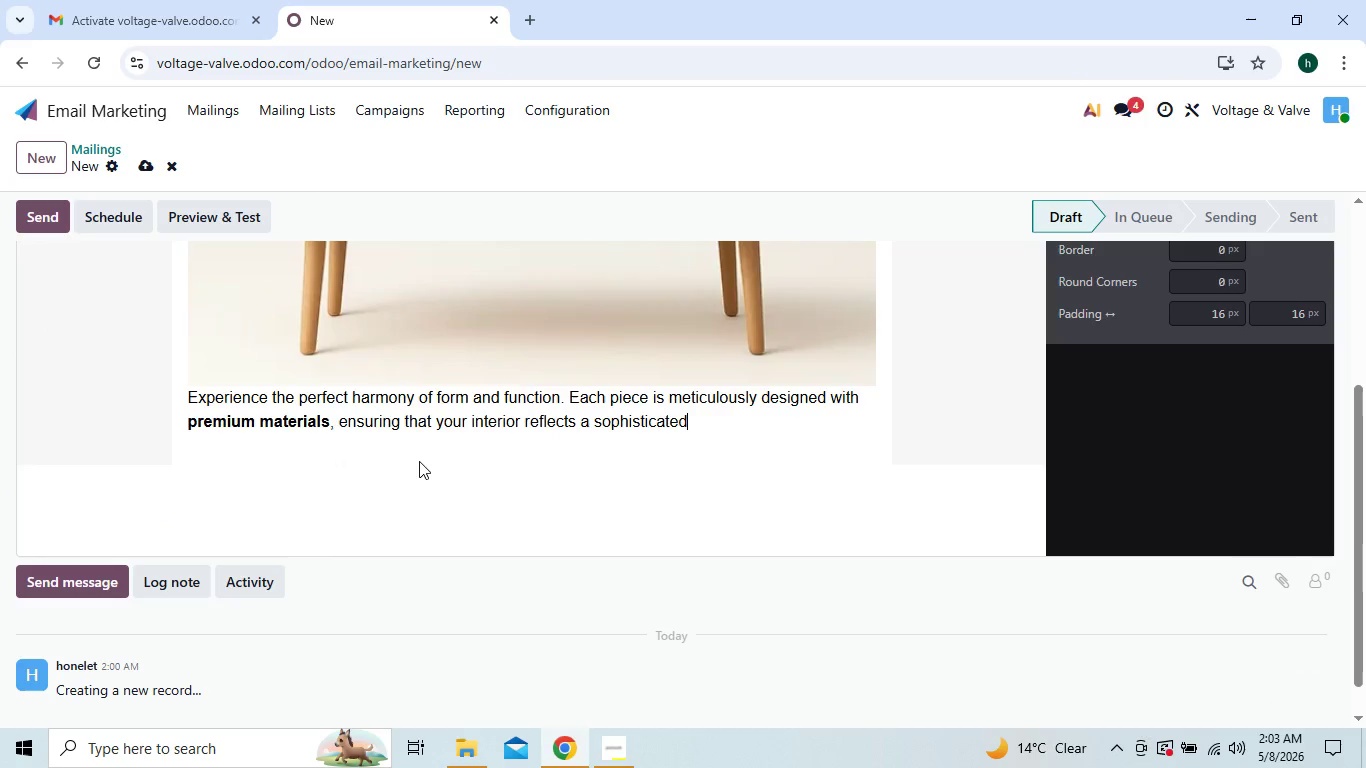 
key(Backspace)
 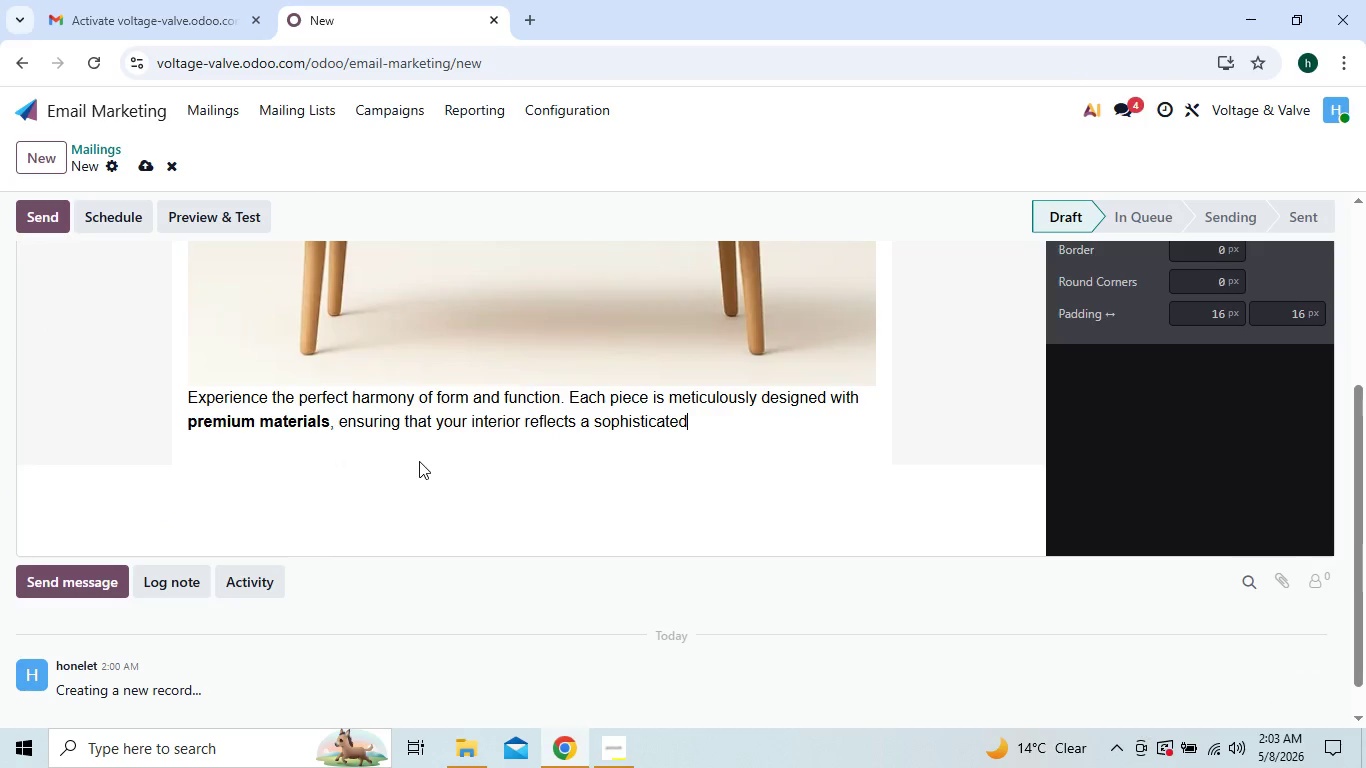 
key(Backspace)
 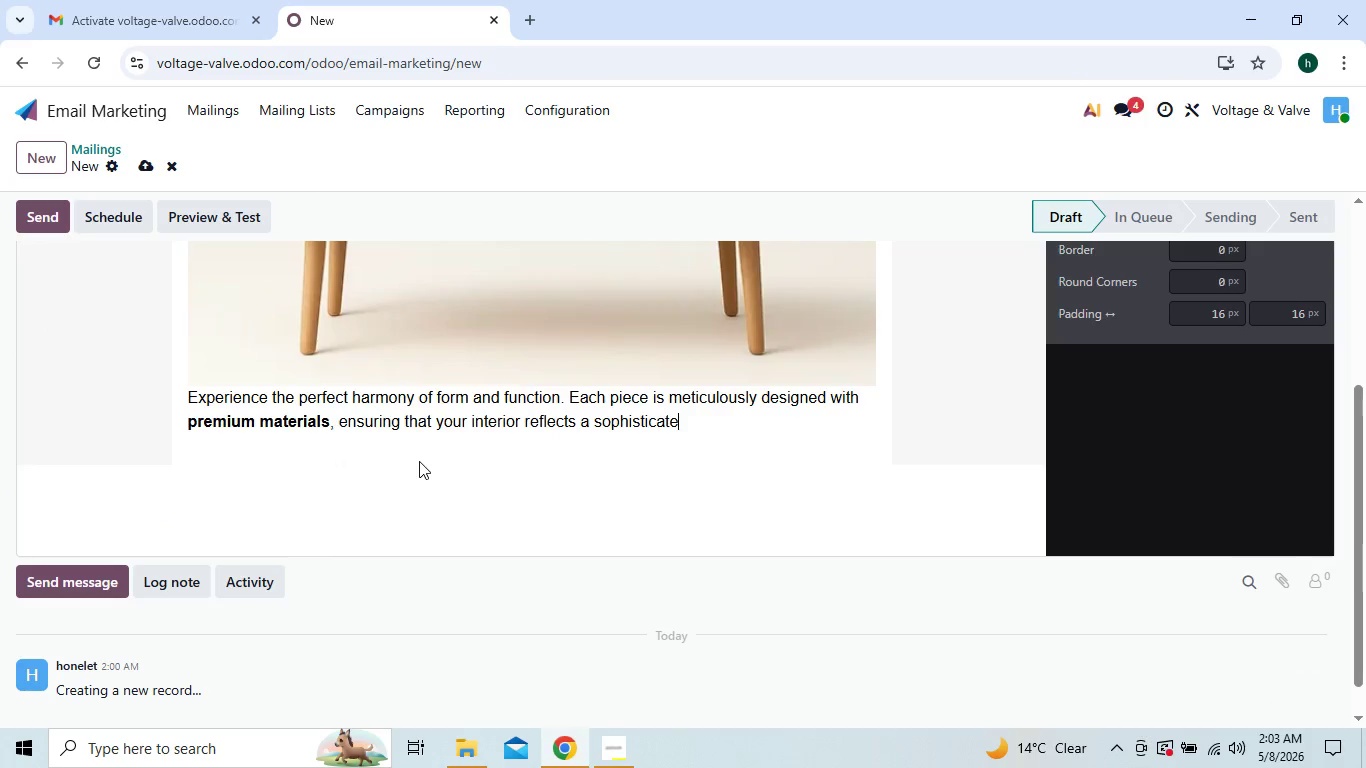 
key(Backspace)
 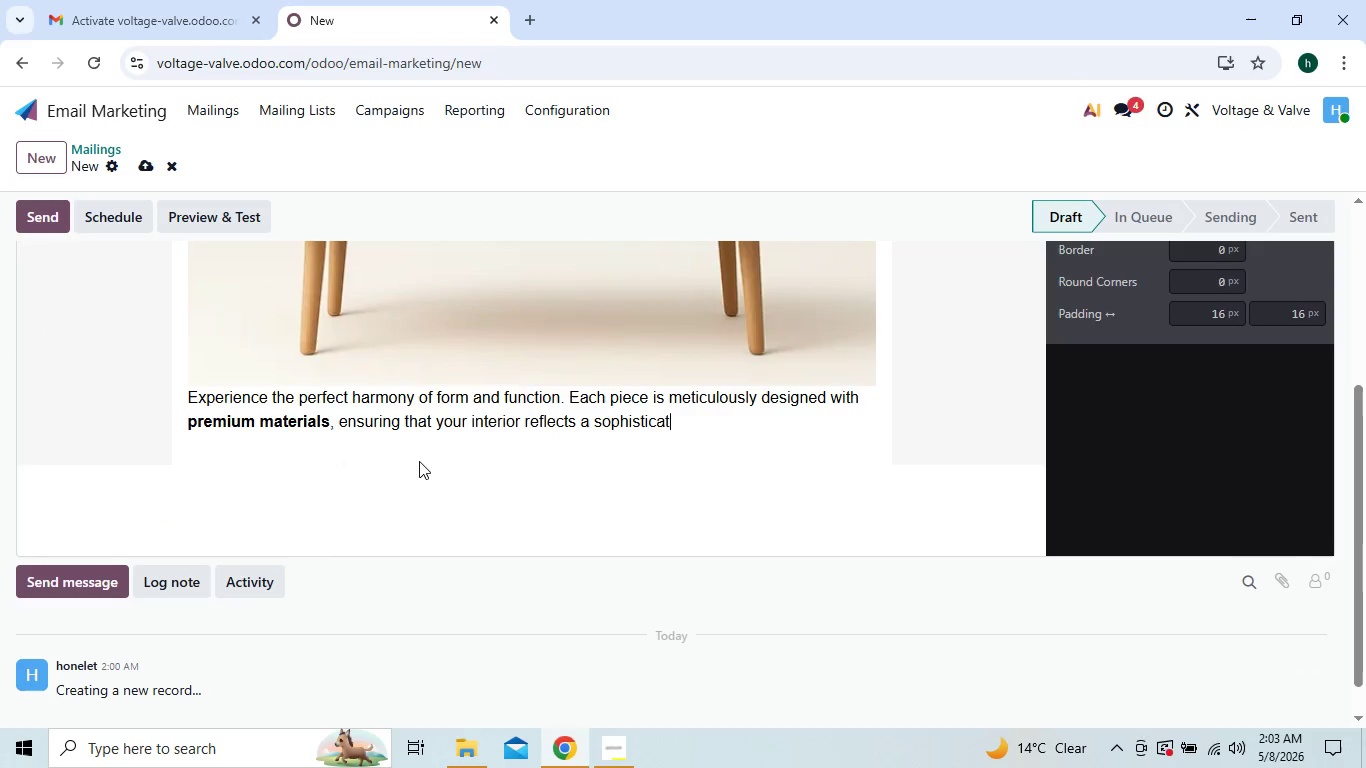 
key(Backspace)
 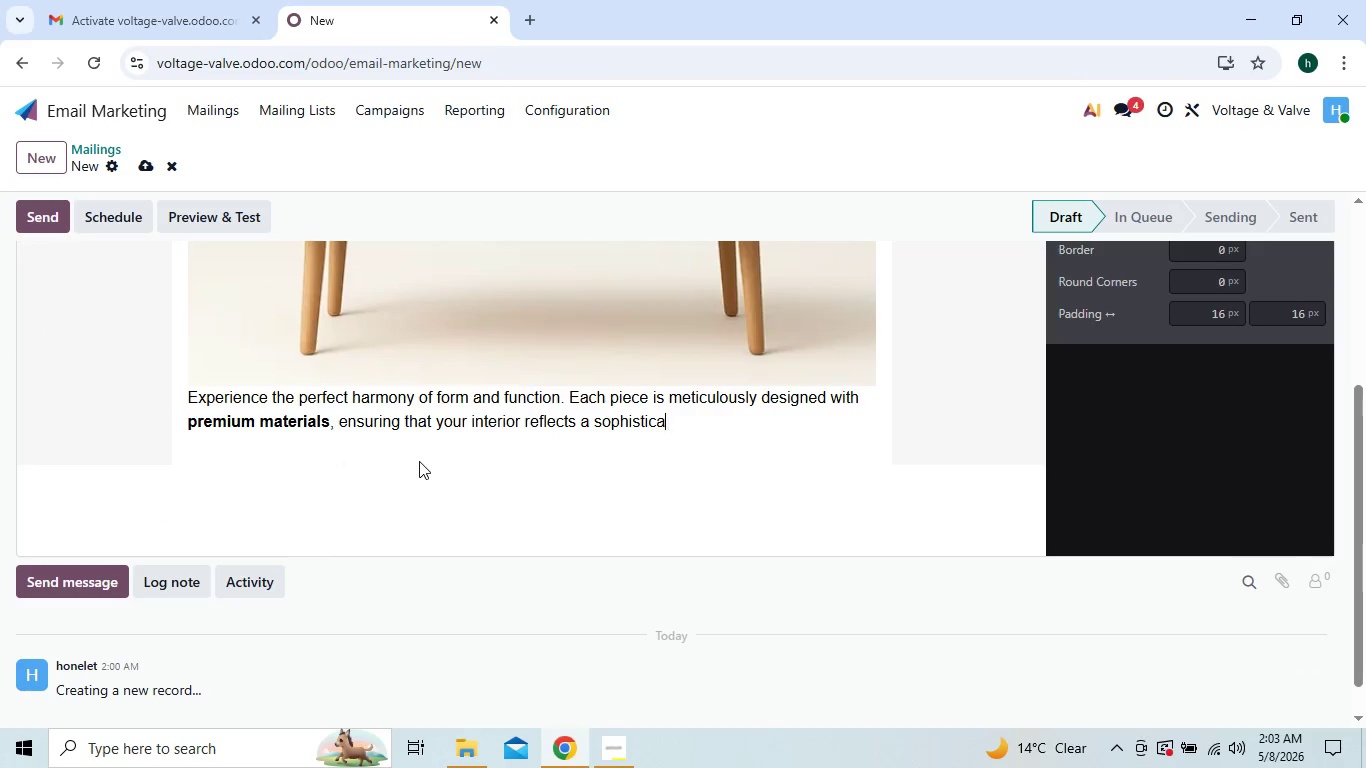 
key(Backspace)
 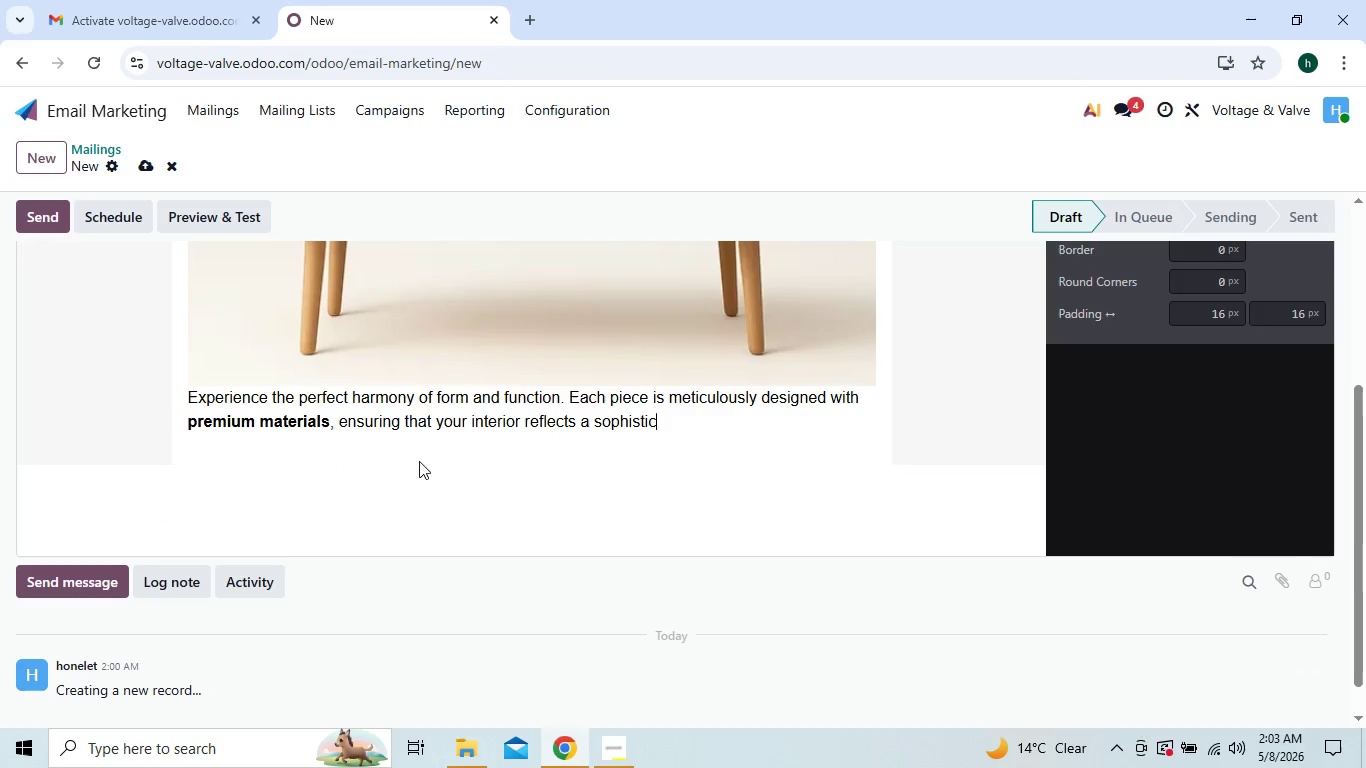 
key(Backspace)
 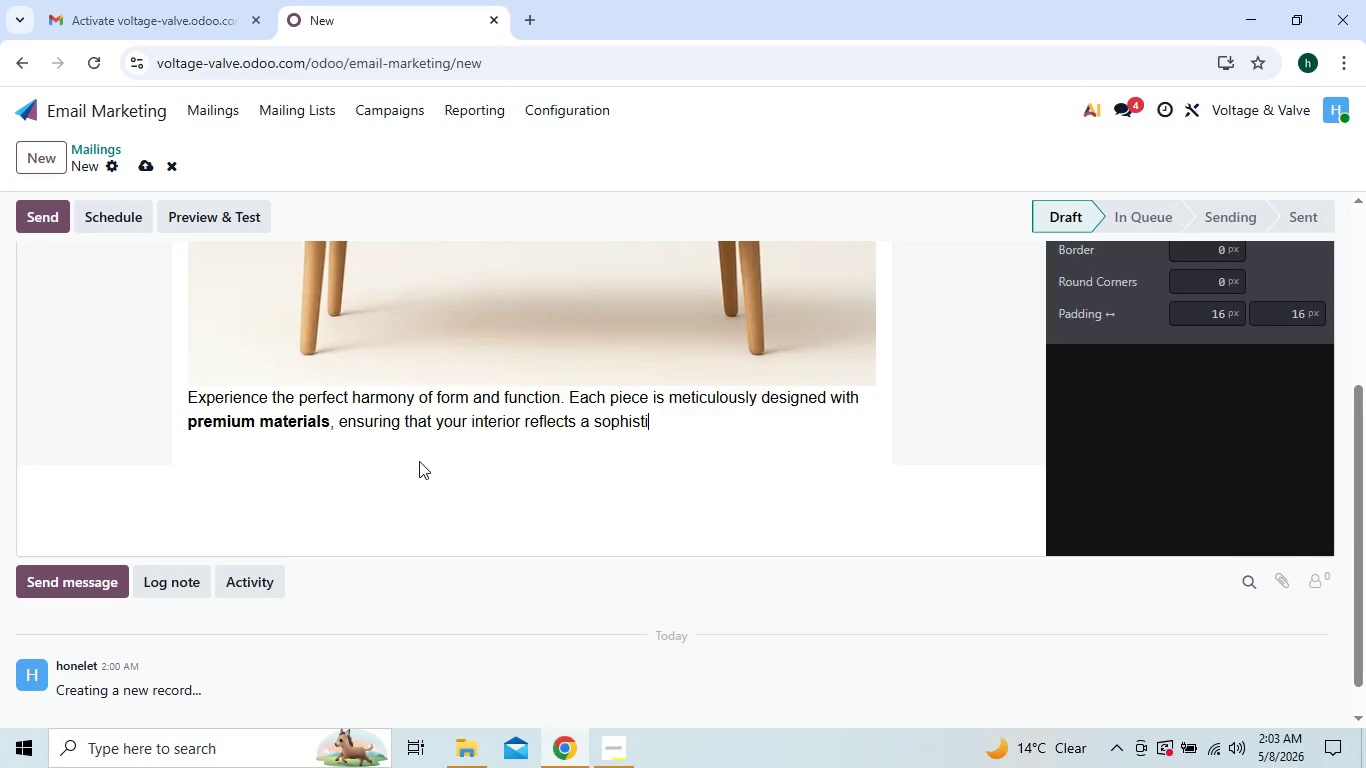 
key(Backspace)
 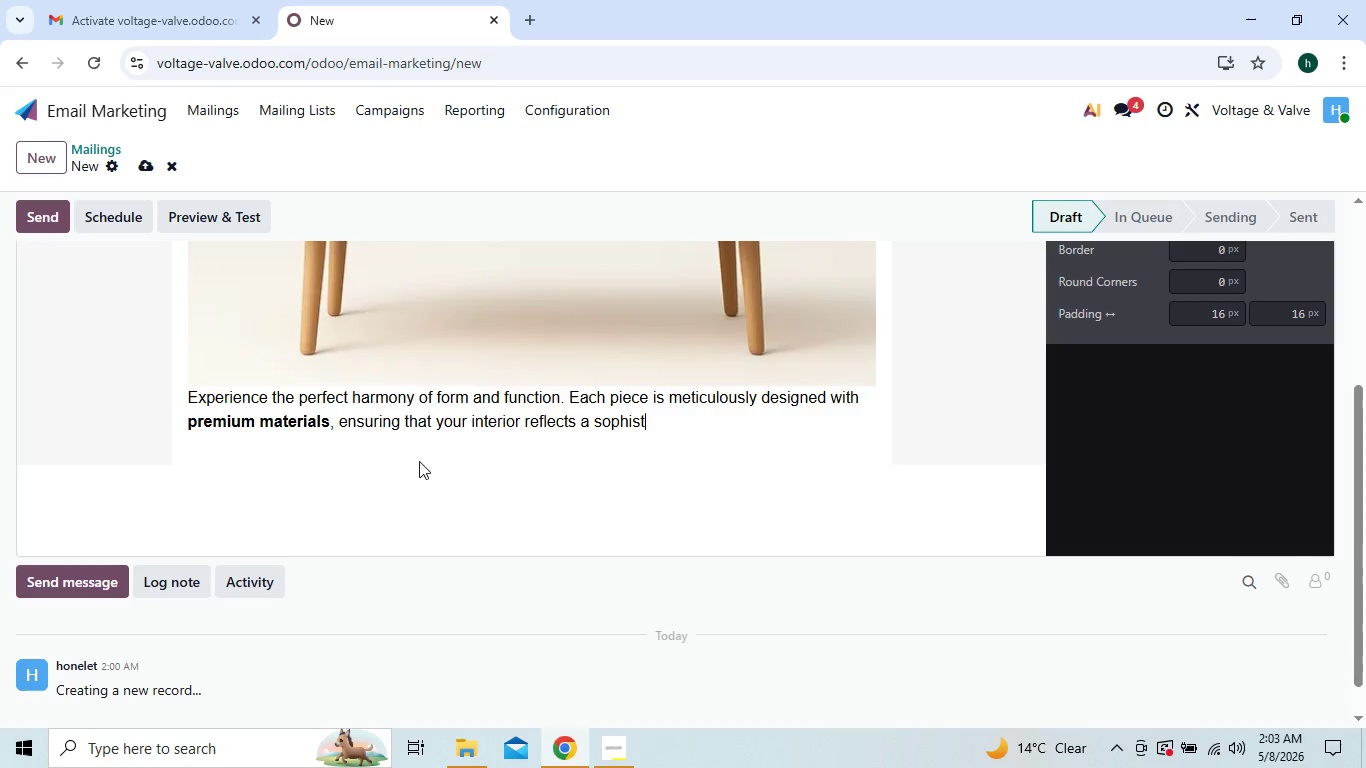 
key(Backspace)
 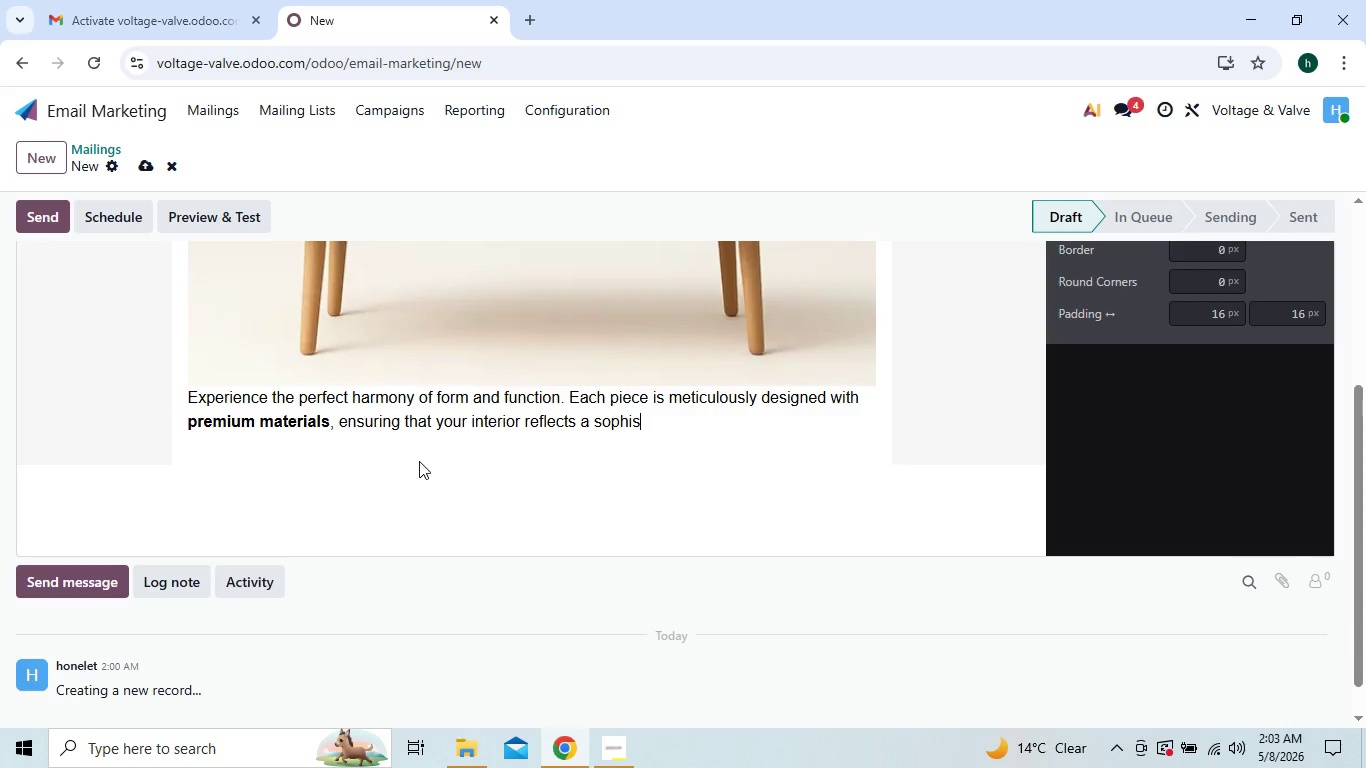 
key(Backspace)
 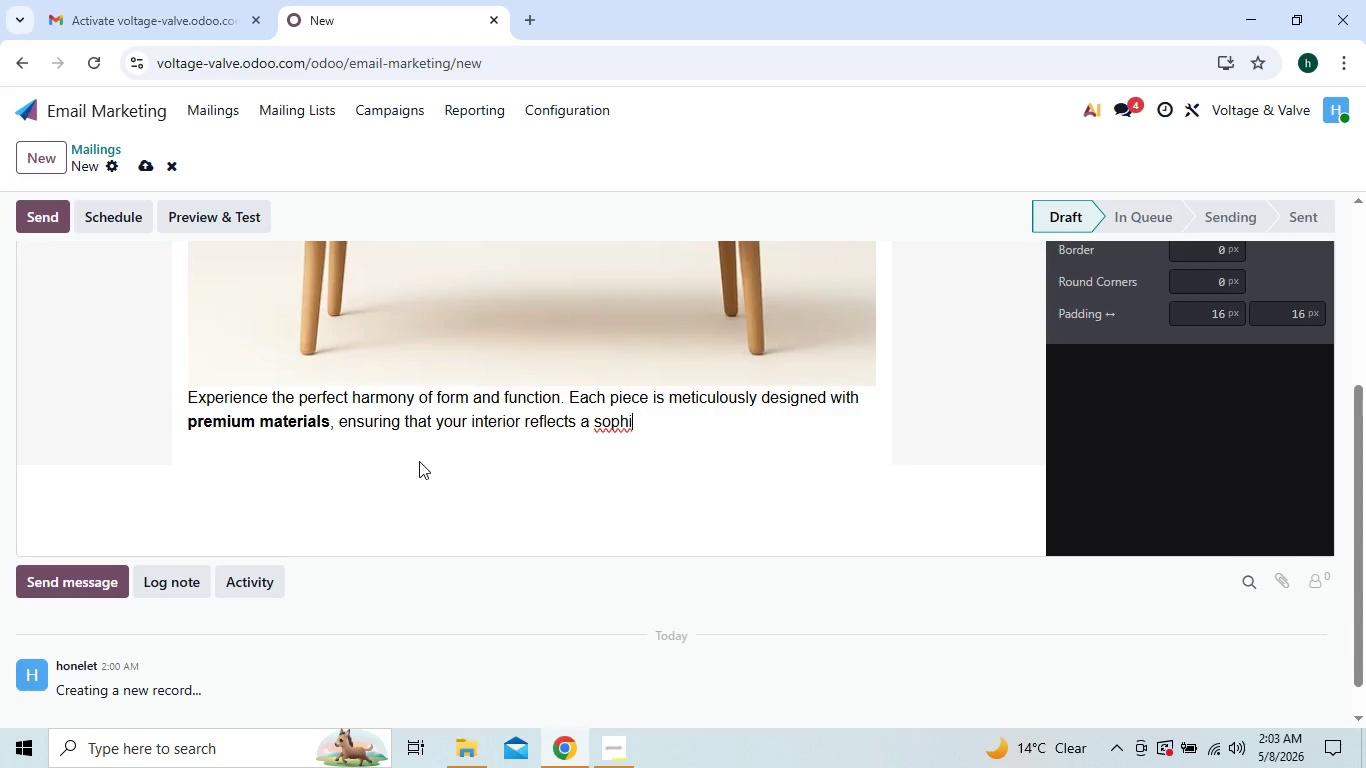 
key(Backspace)
 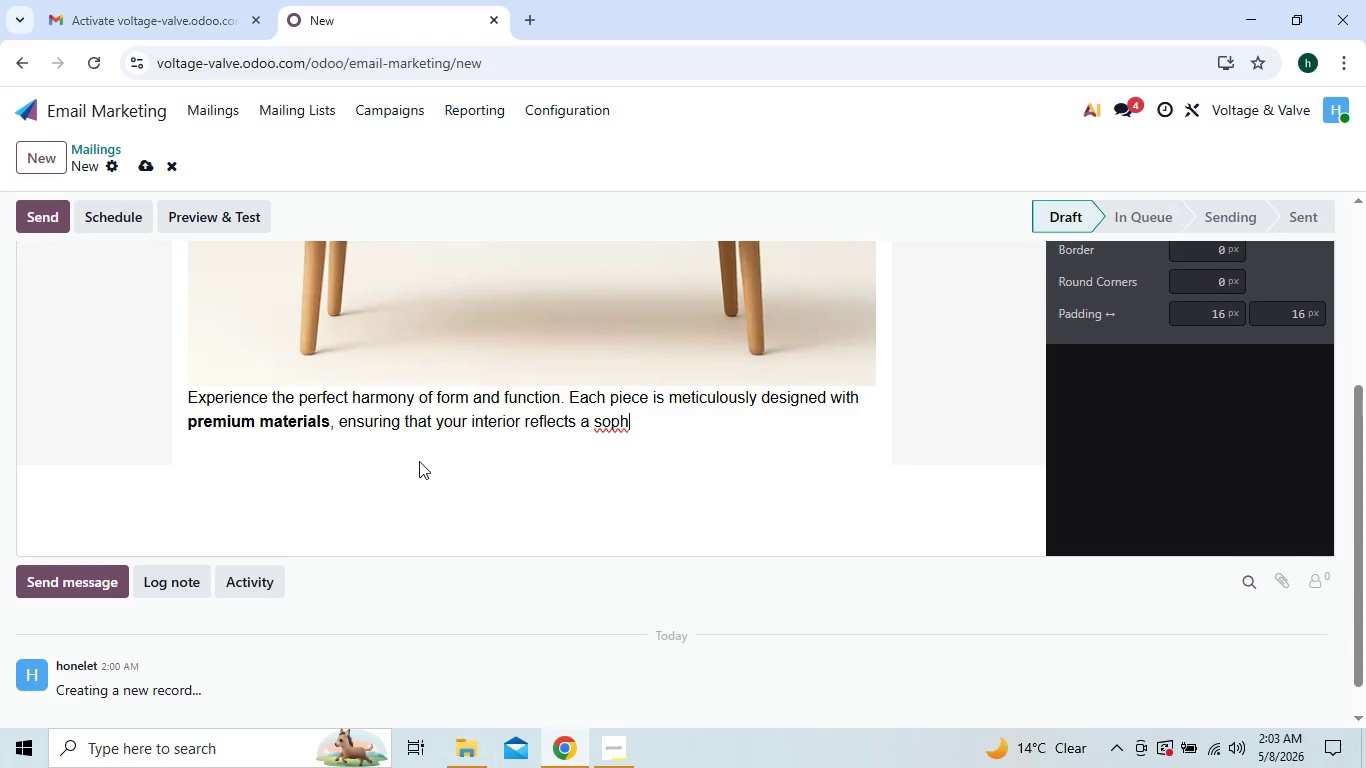 
key(Backspace)
 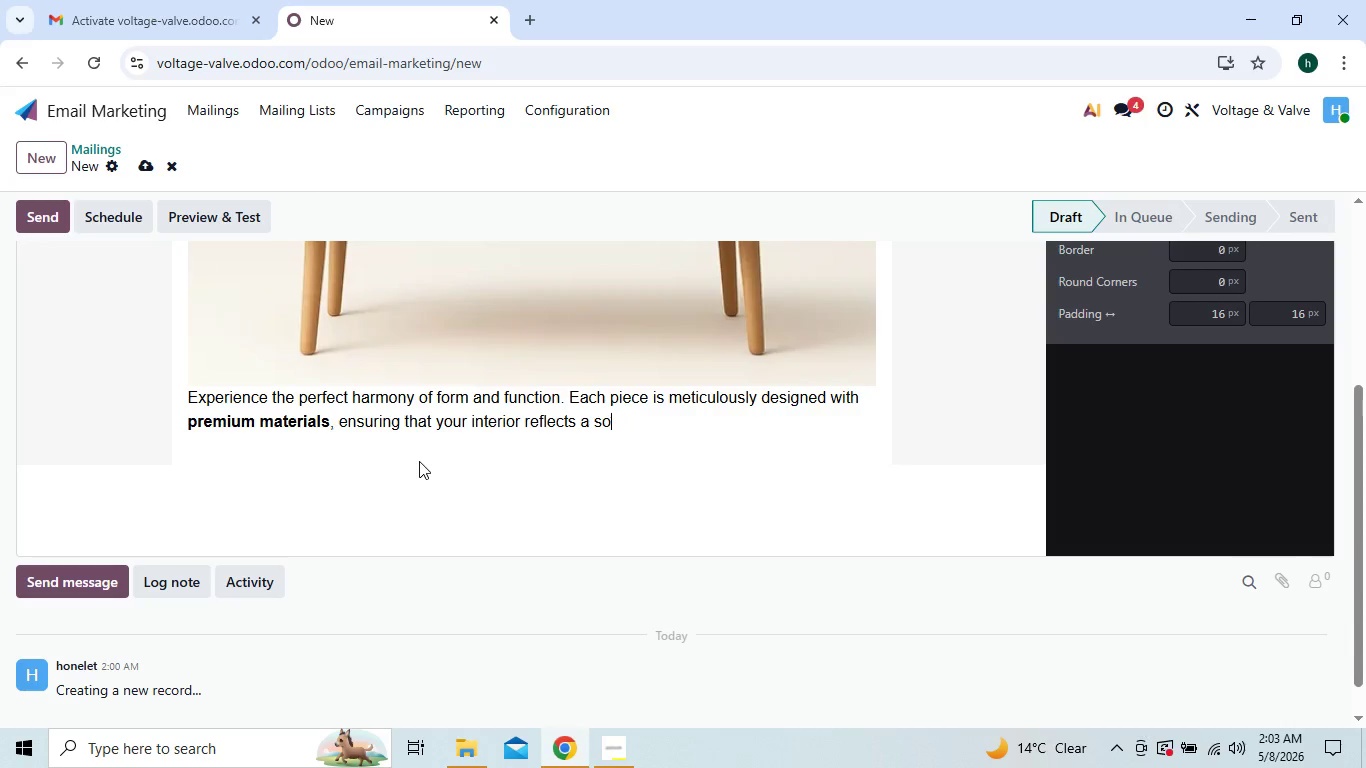 
key(Backspace)
 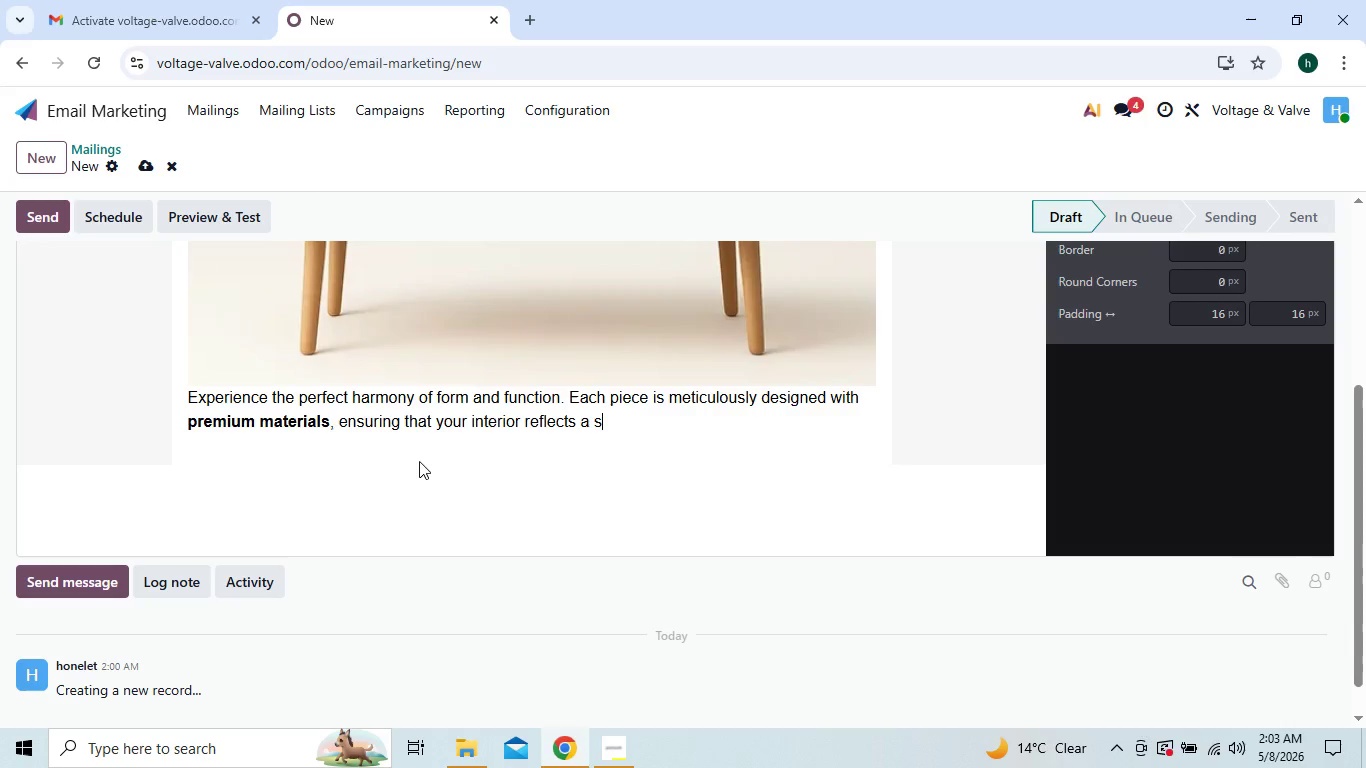 
key(Backspace)
 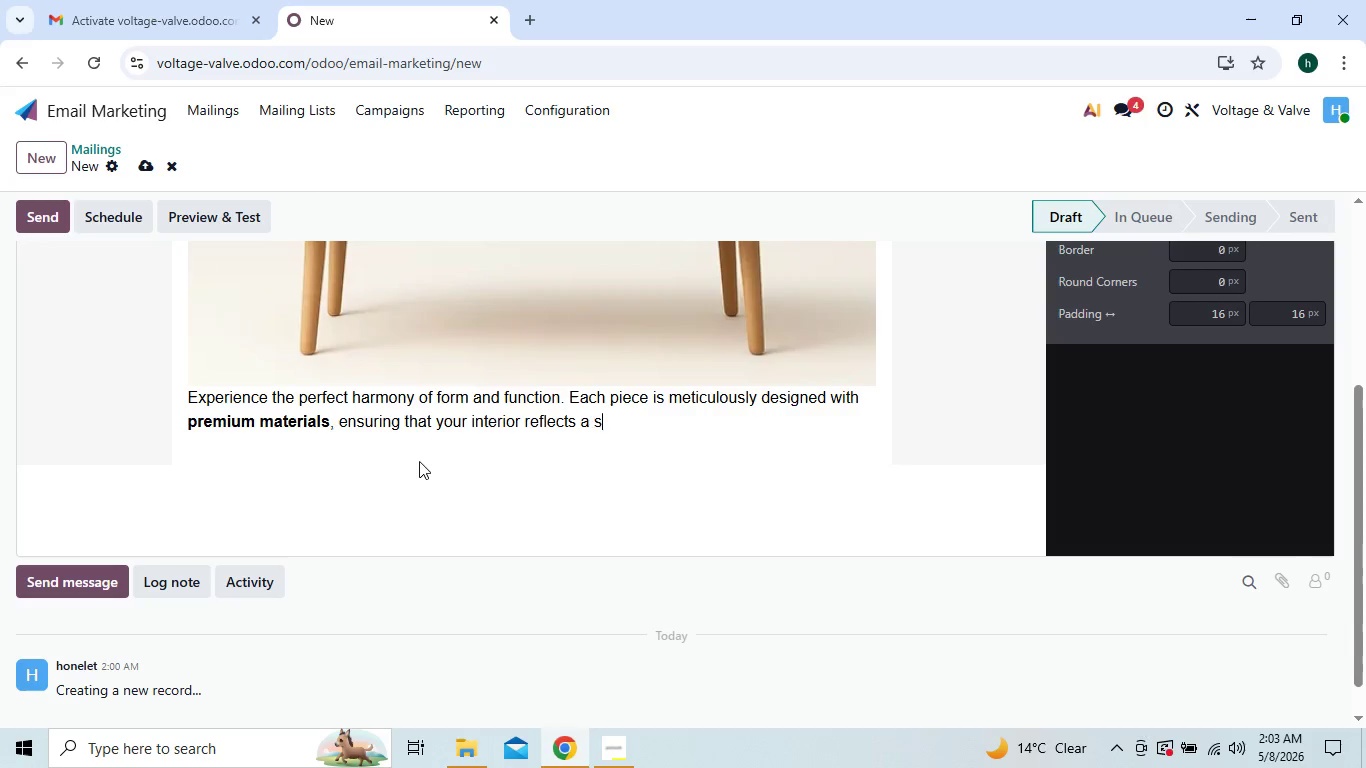 
key(Backspace)
 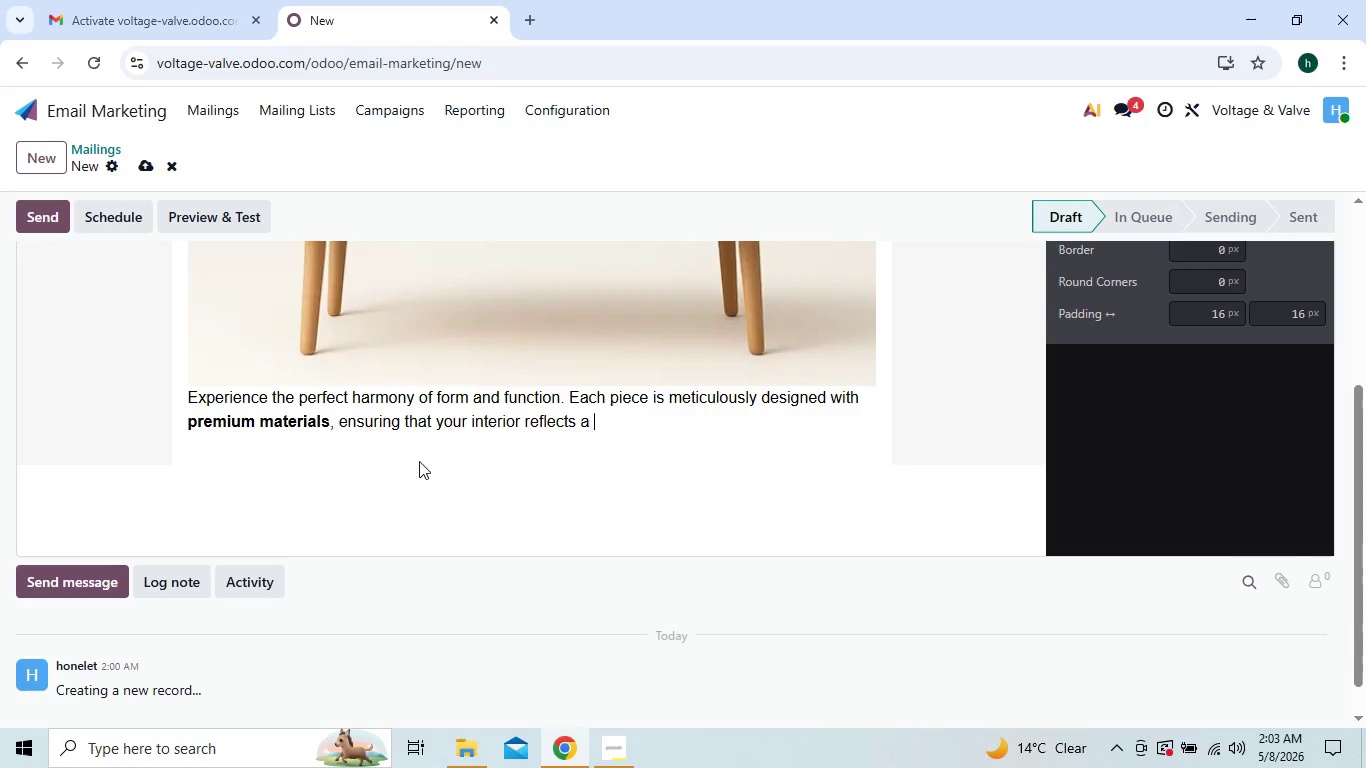 
key(Backspace)
 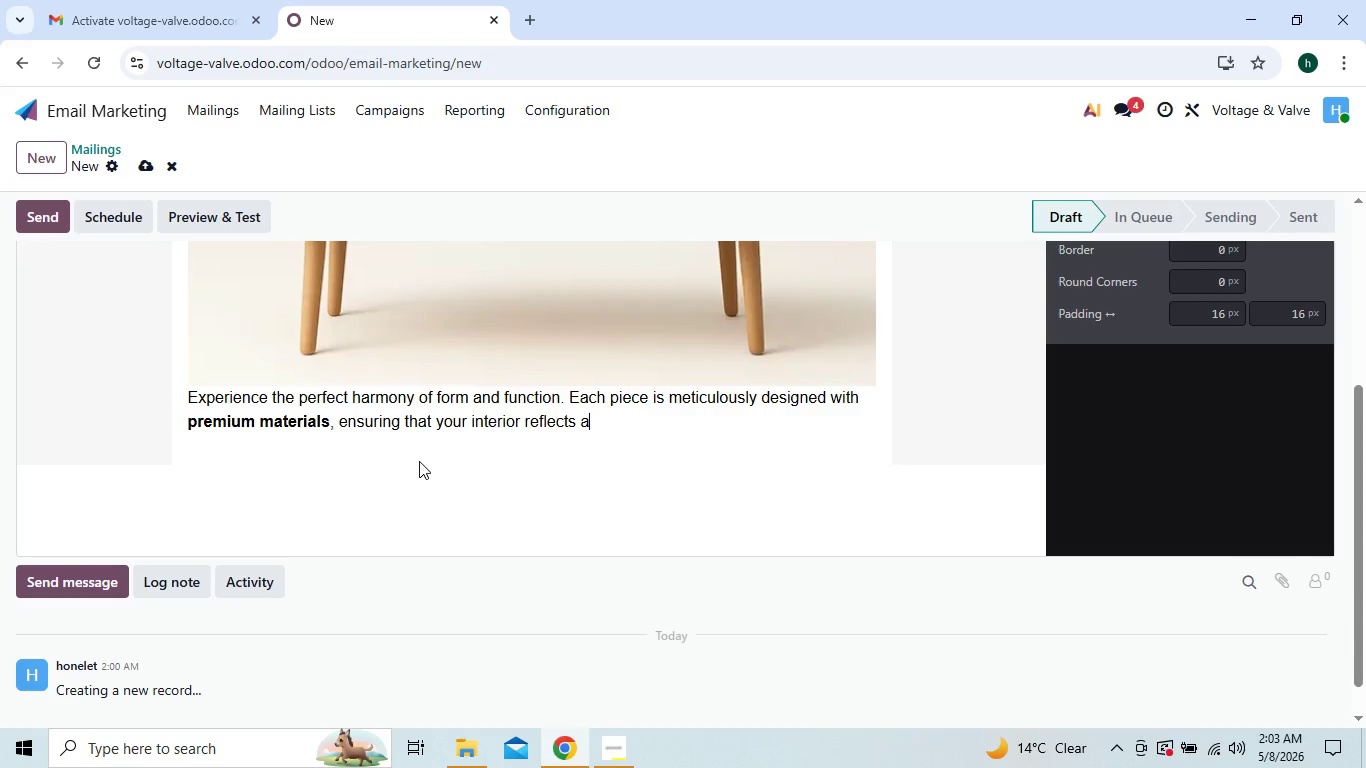 
key(Backspace)
 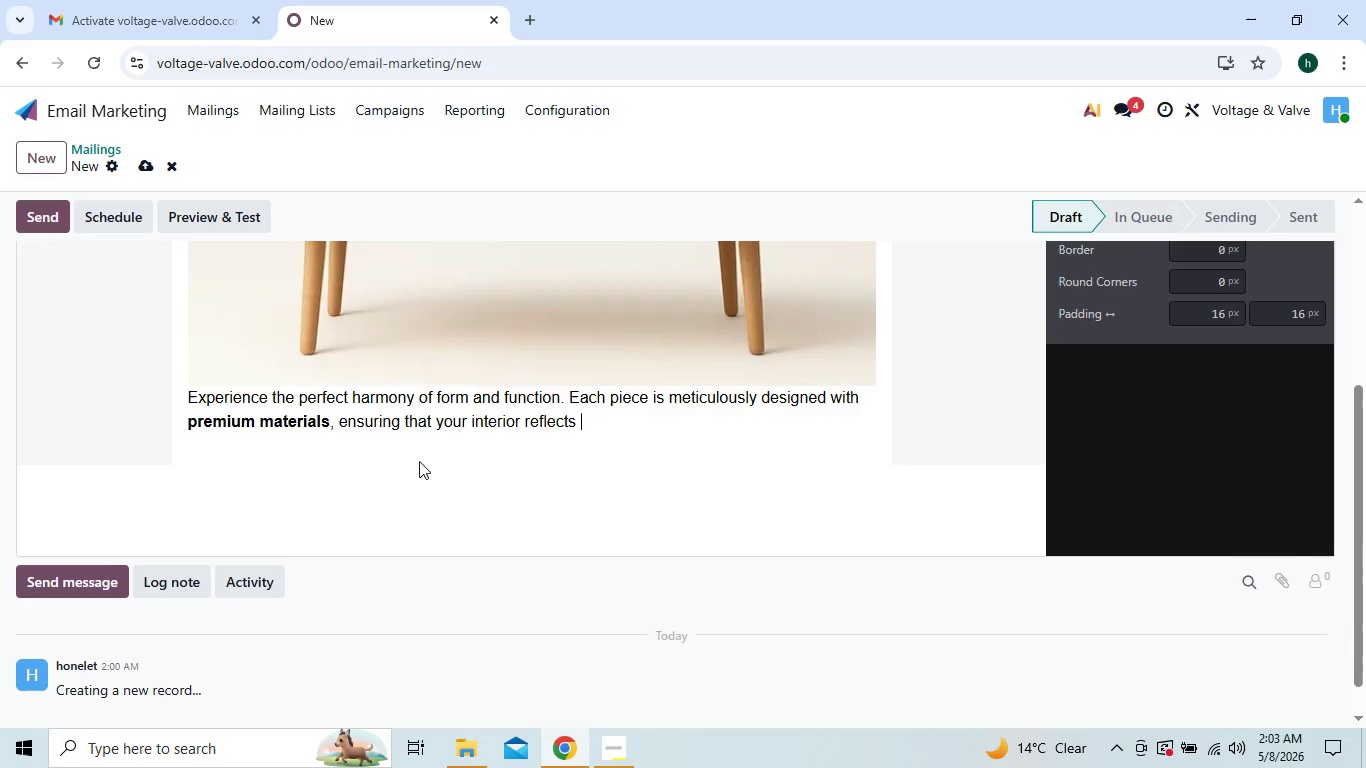 
key(Backspace)
 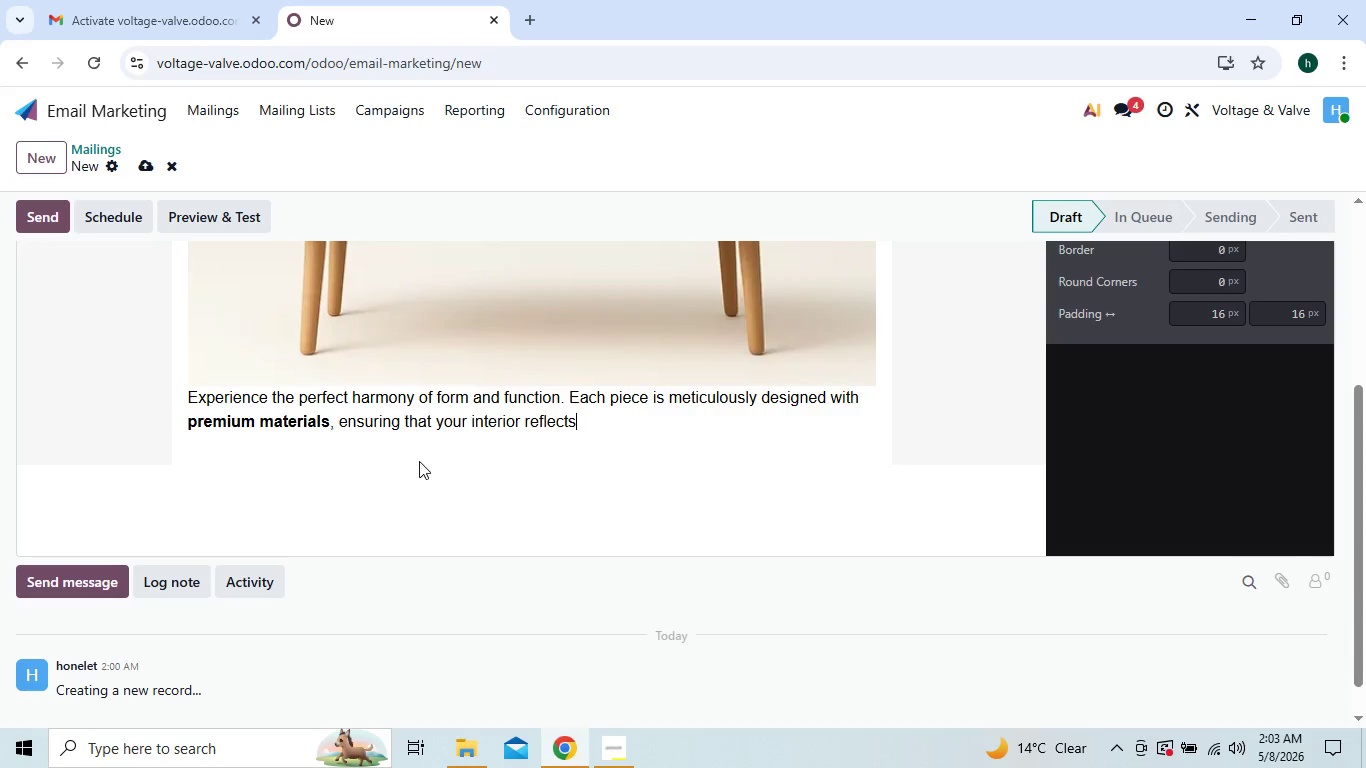 
key(Backspace)
 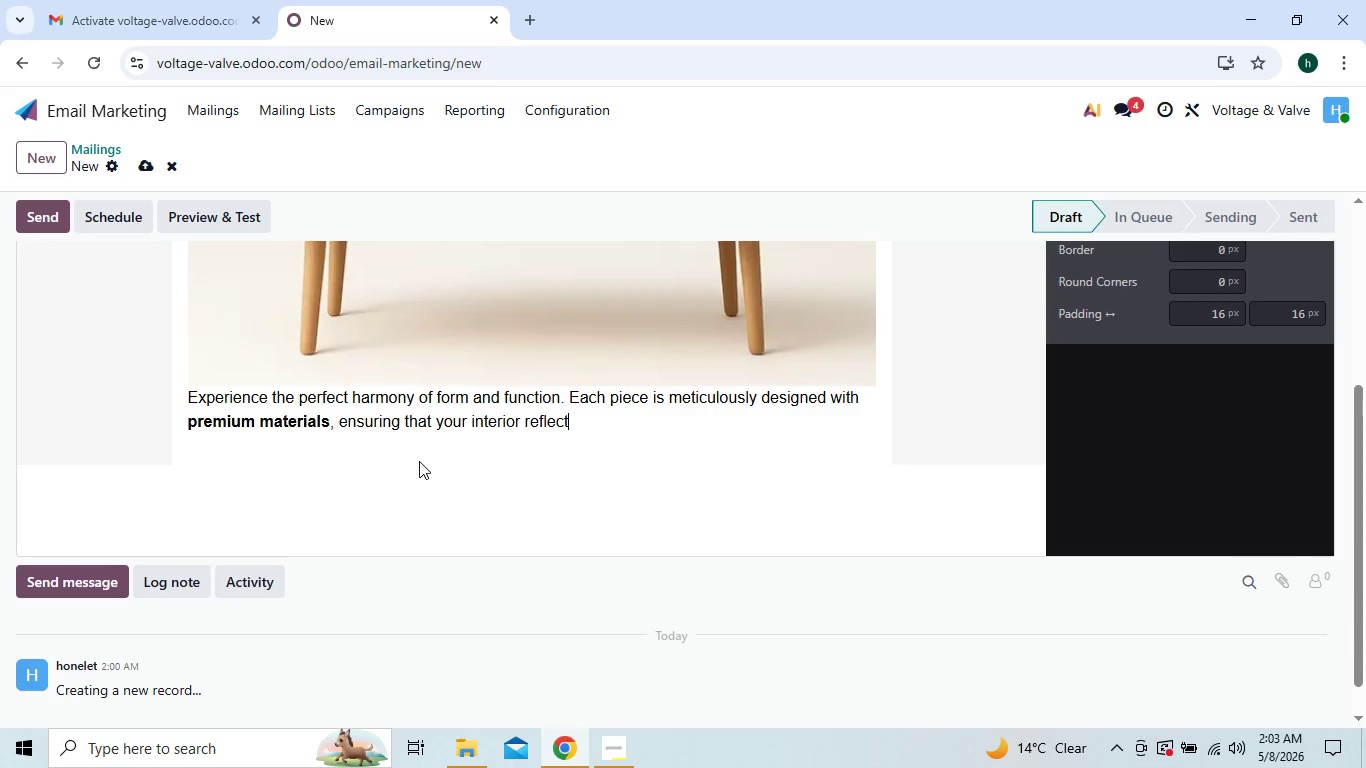 
key(Backspace)
 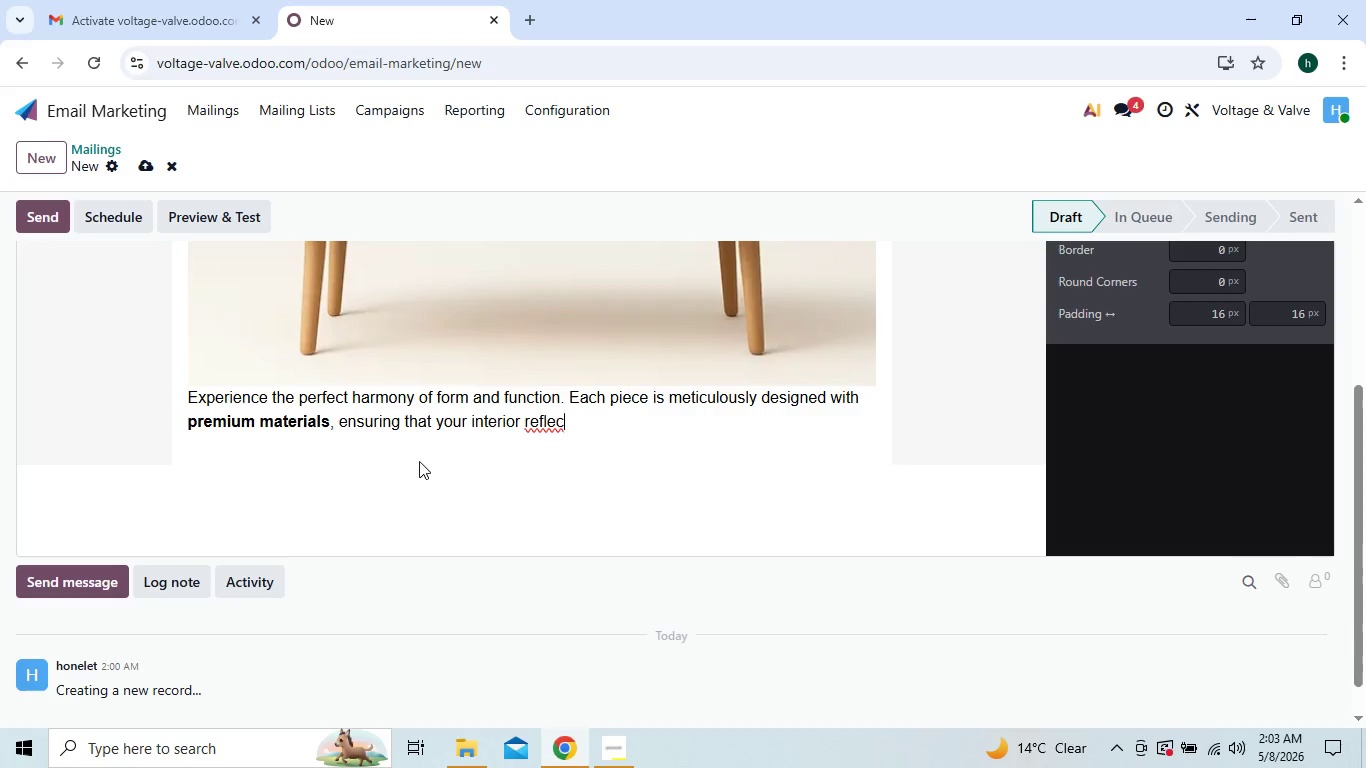 
key(Backspace)
 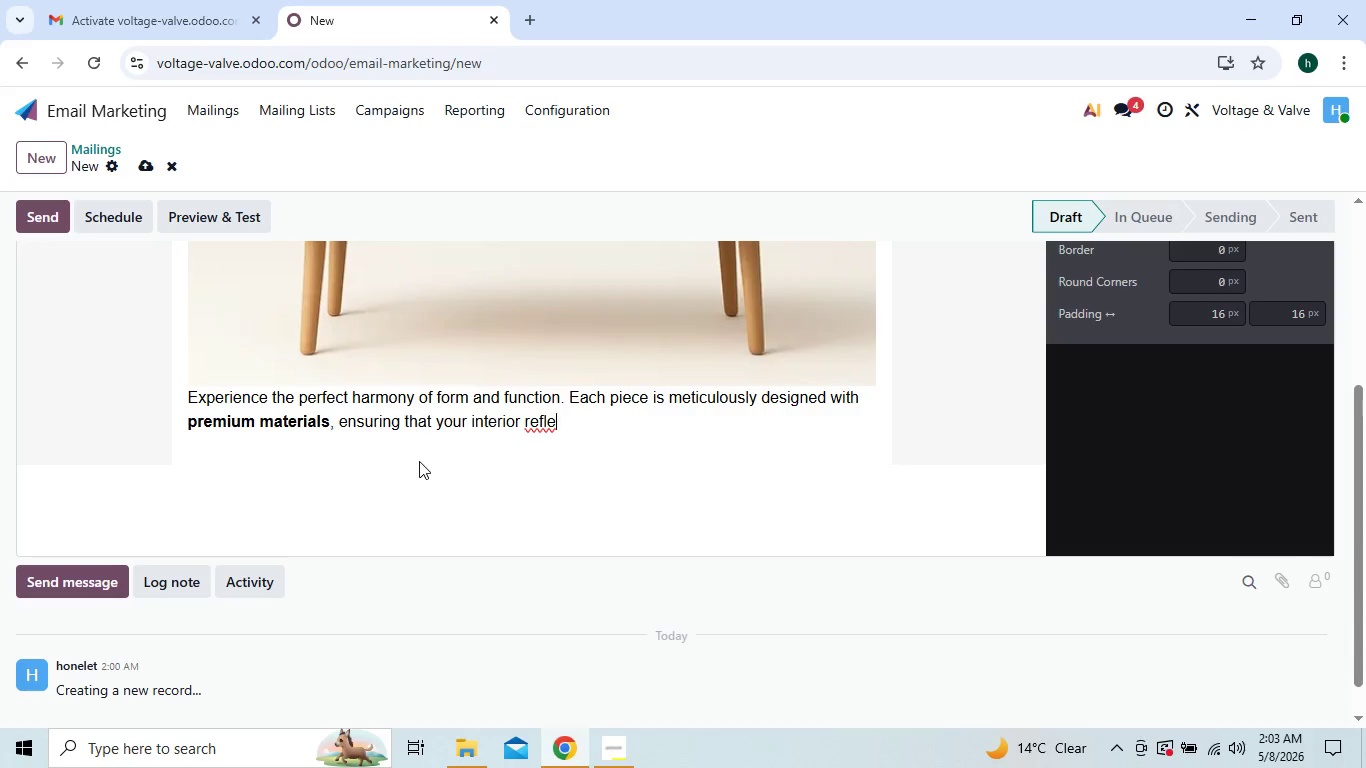 
key(Backspace)
 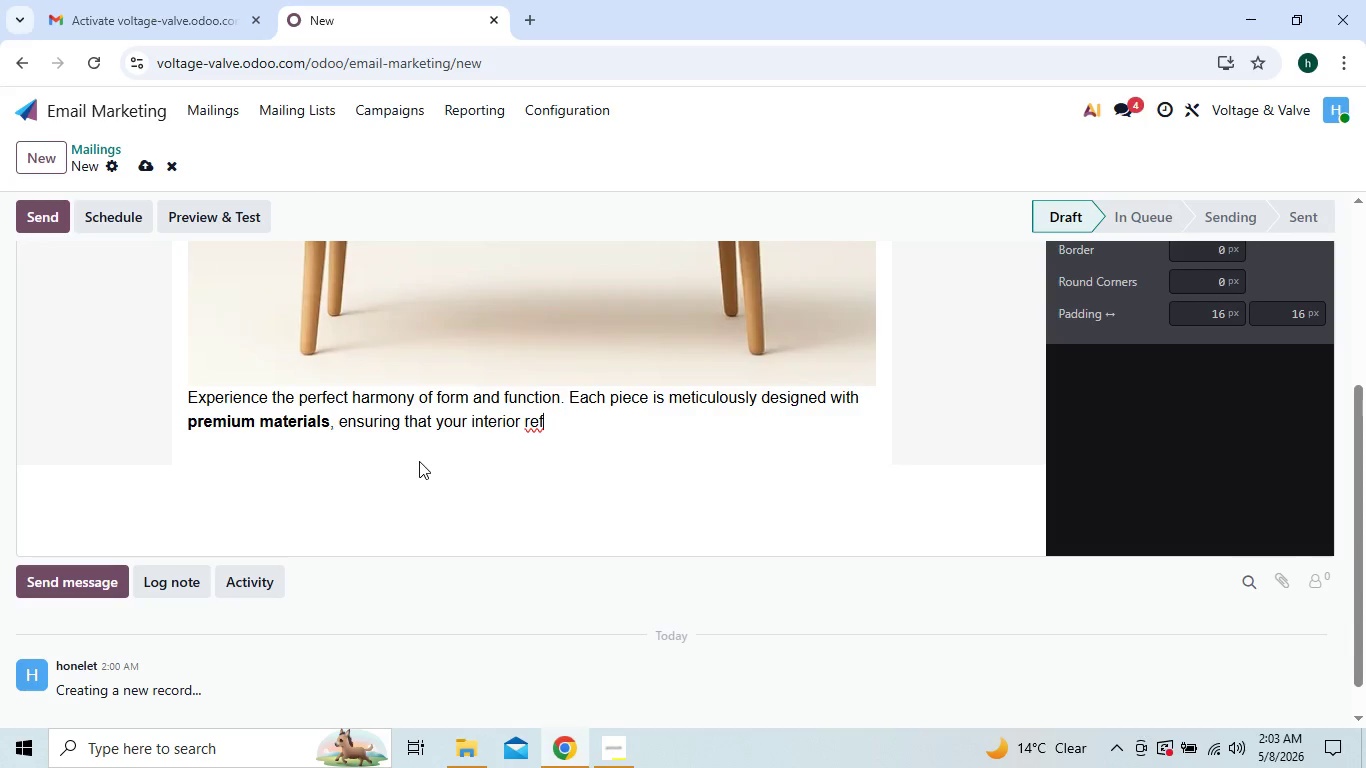 
key(Backspace)
 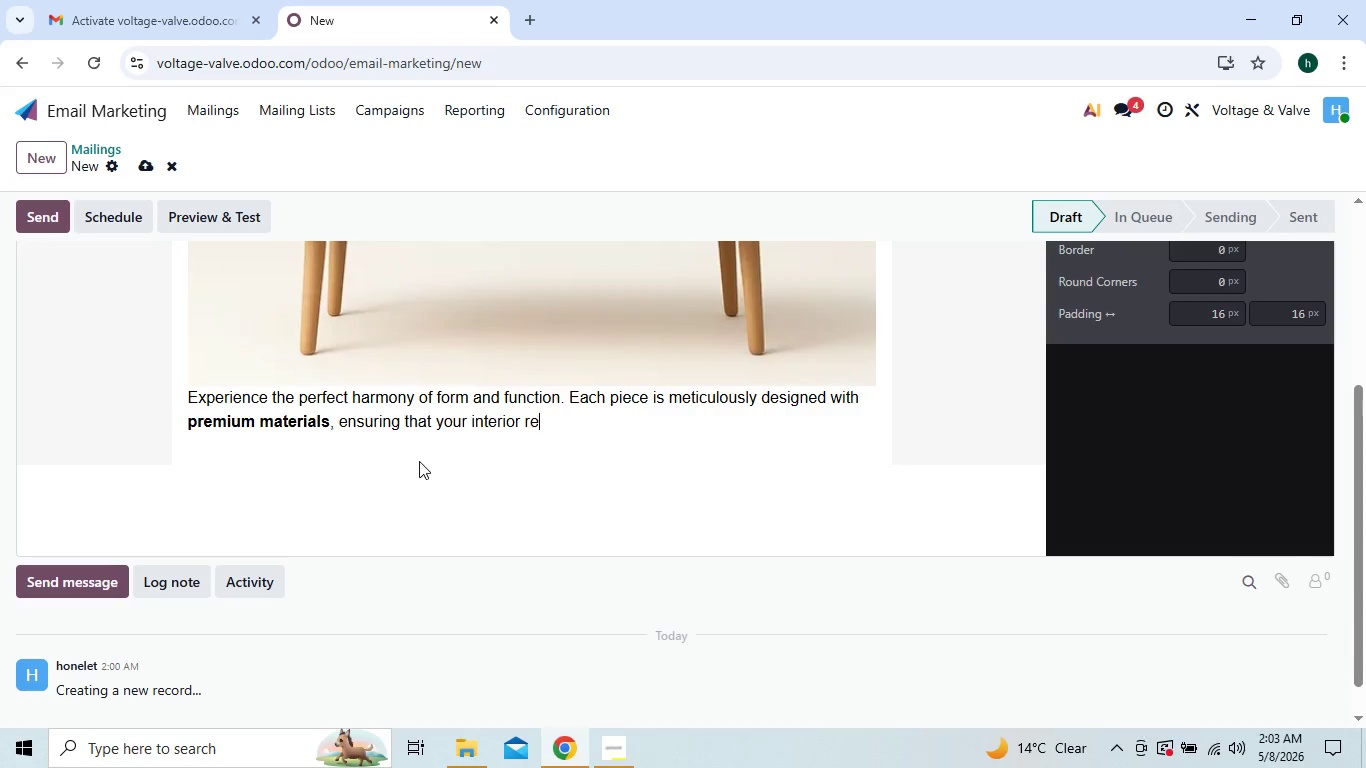 
key(Backspace)
 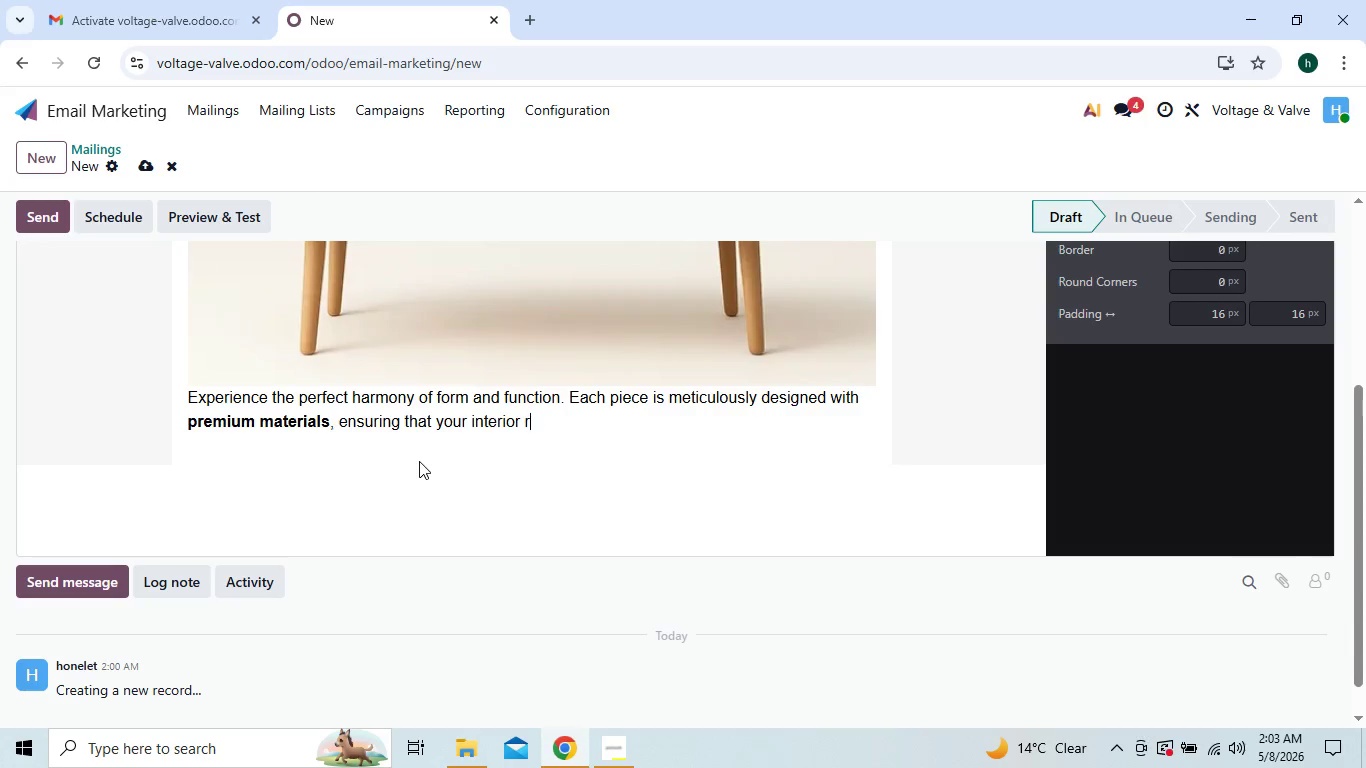 
key(Backspace)
 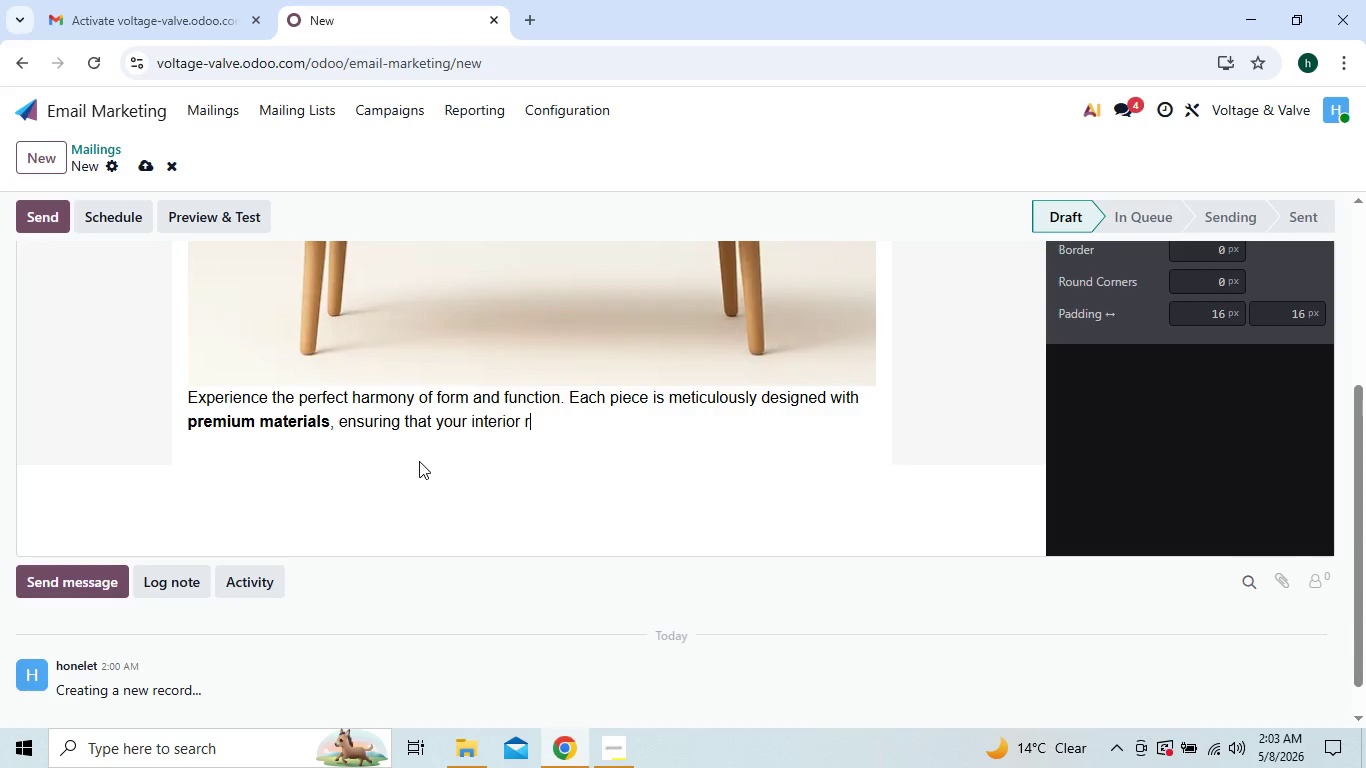 
key(Backspace)
 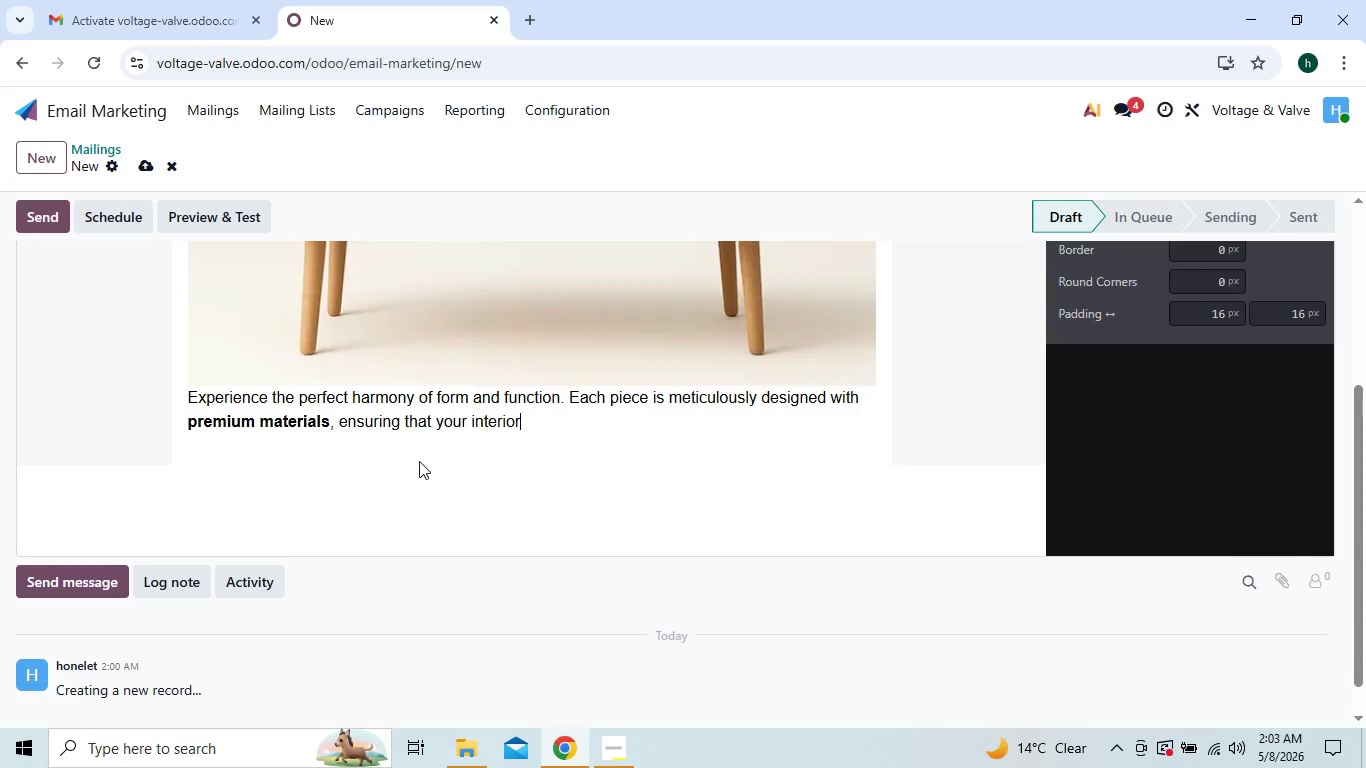 
key(Backspace)
 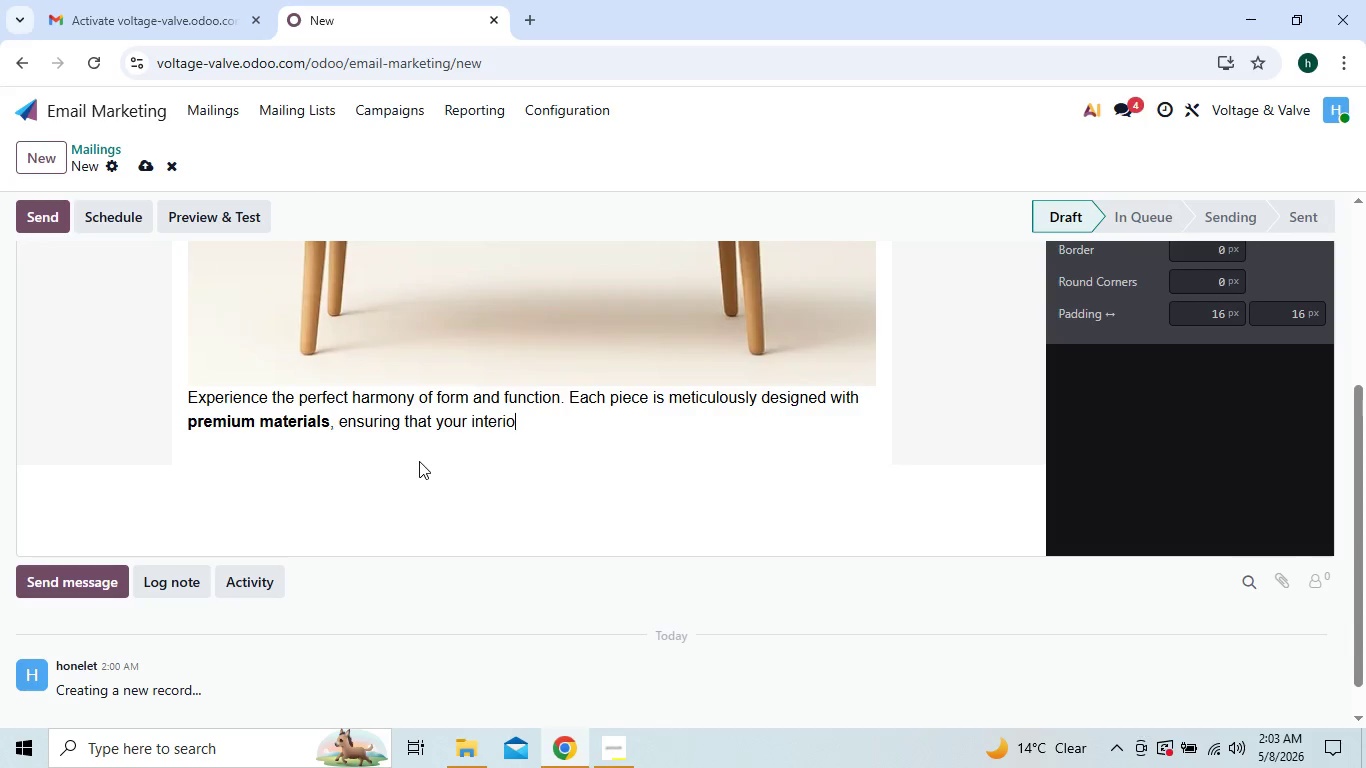 
key(Backspace)
 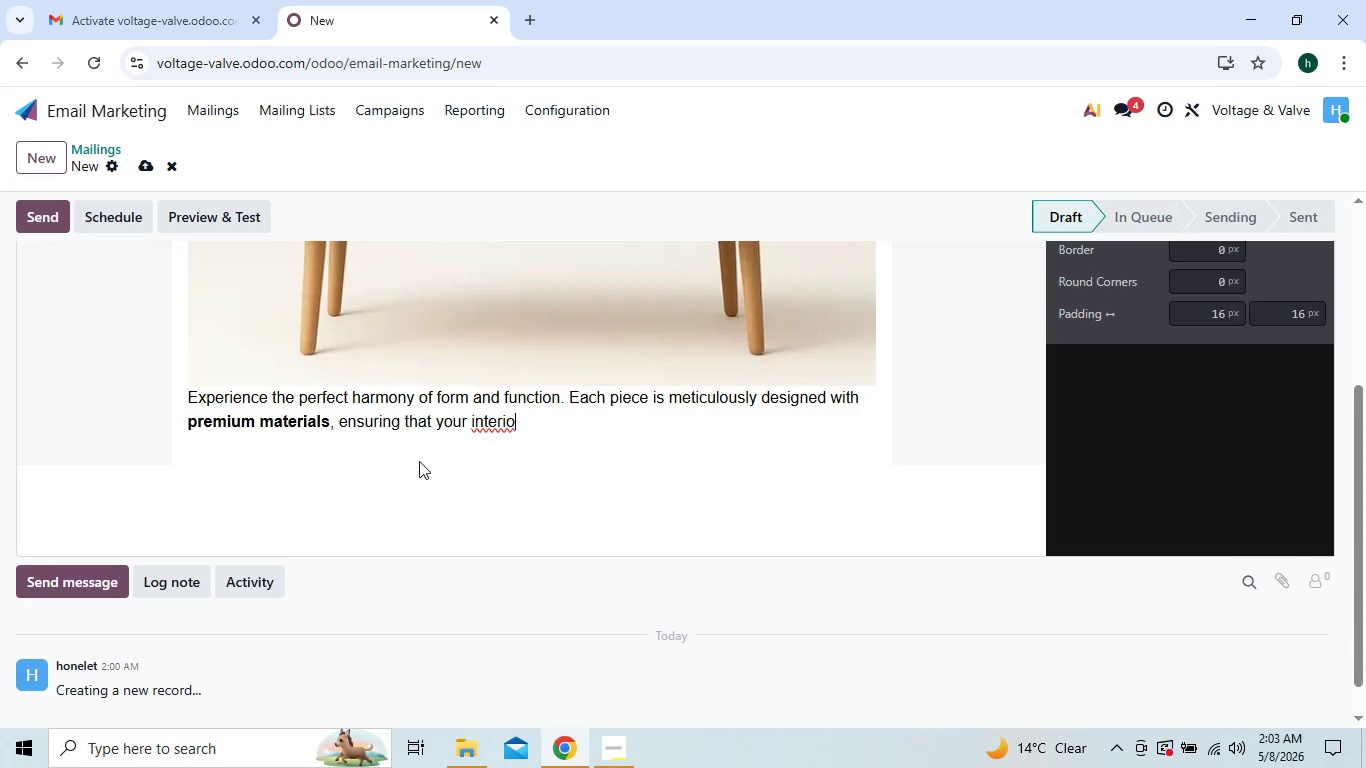 
key(Backspace)
 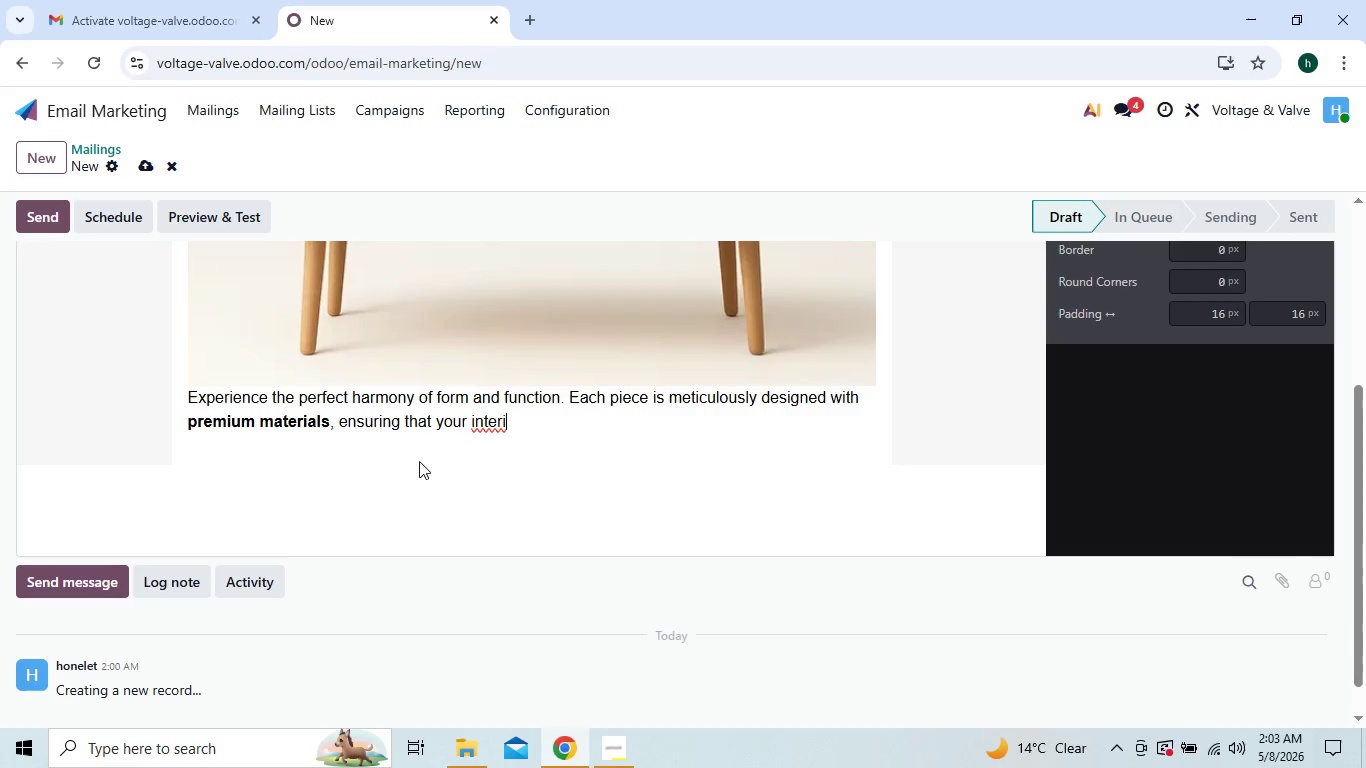 
key(Backspace)
 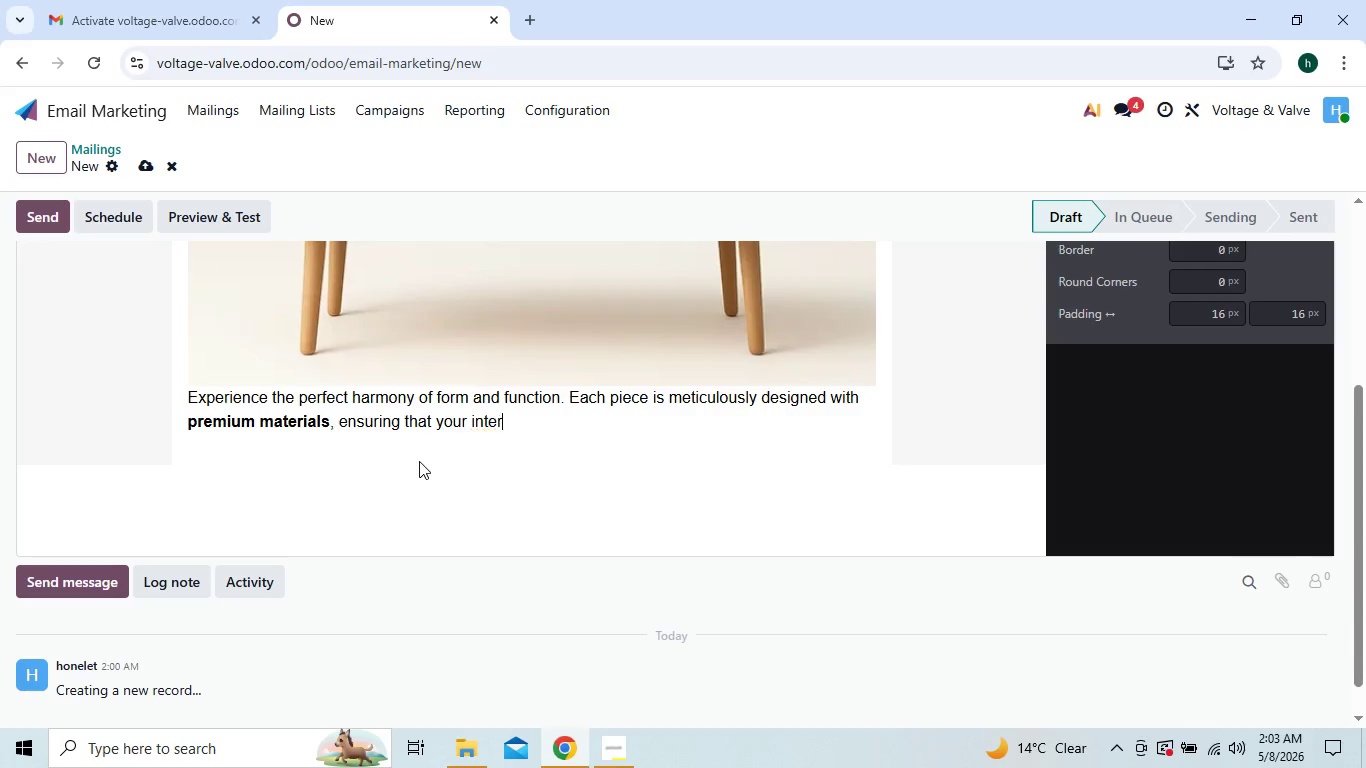 
key(Backspace)
 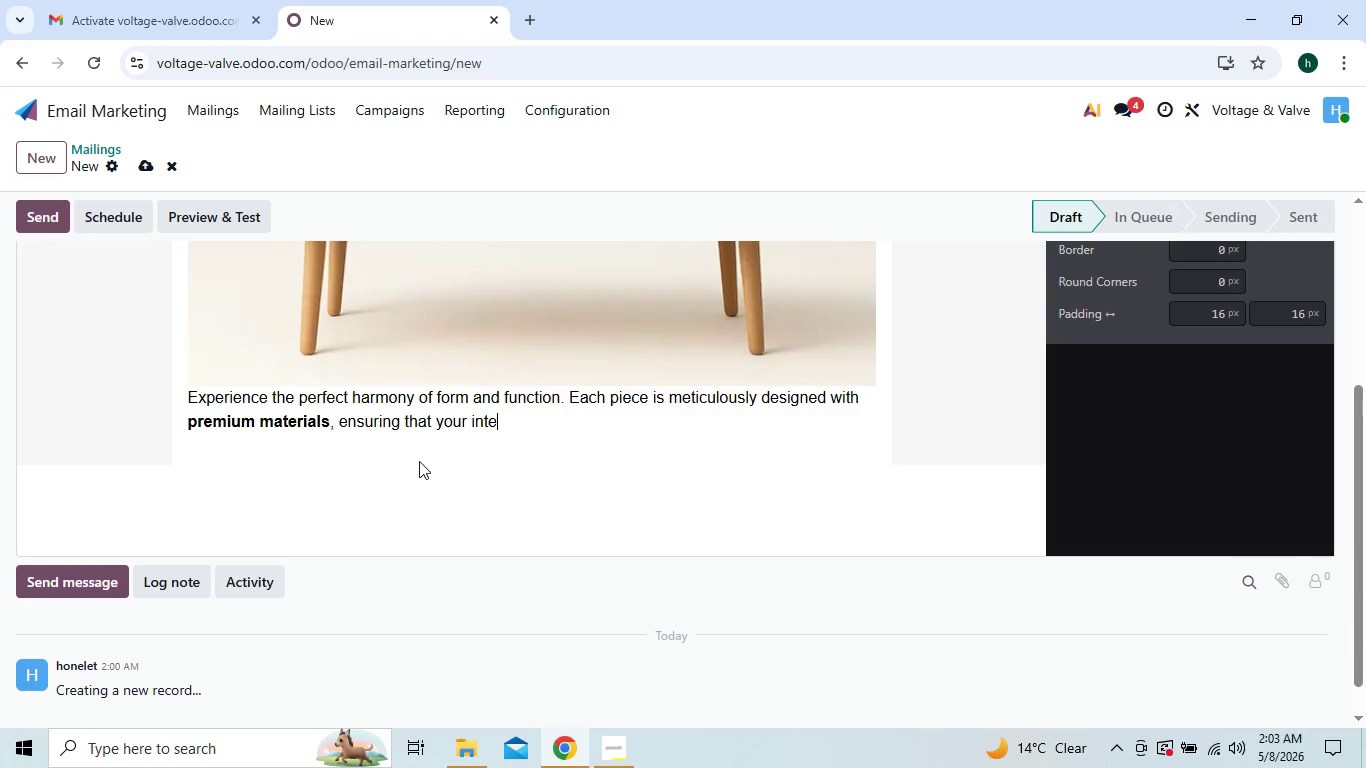 
key(Backspace)
 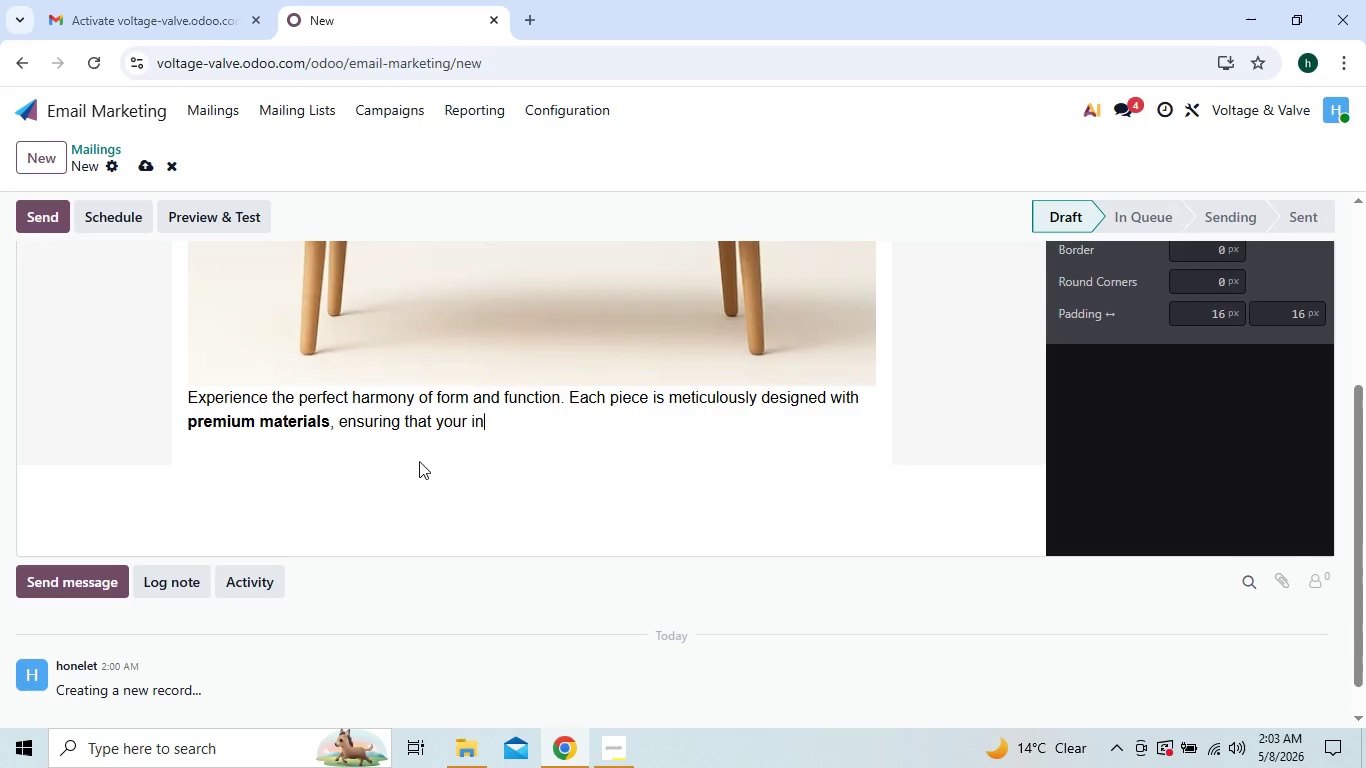 
key(Backspace)
 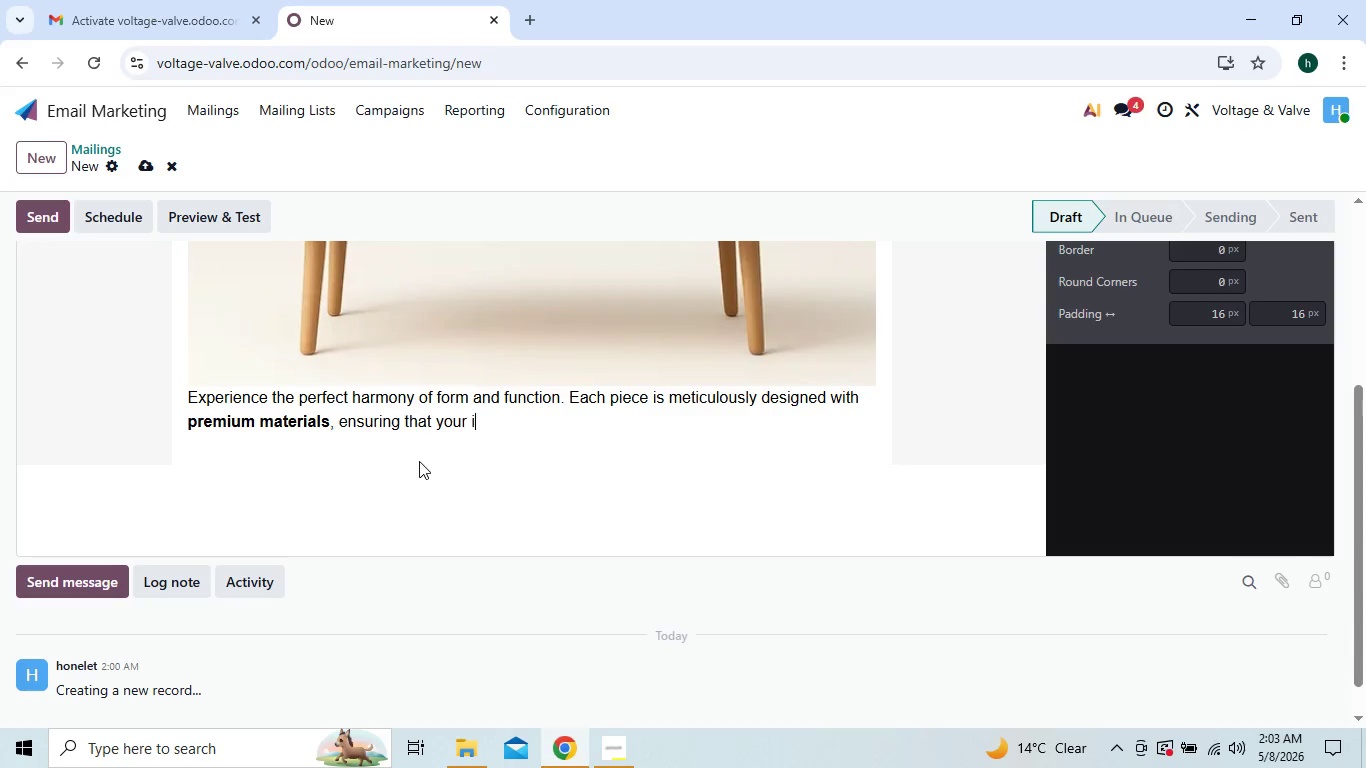 
key(Backspace)
 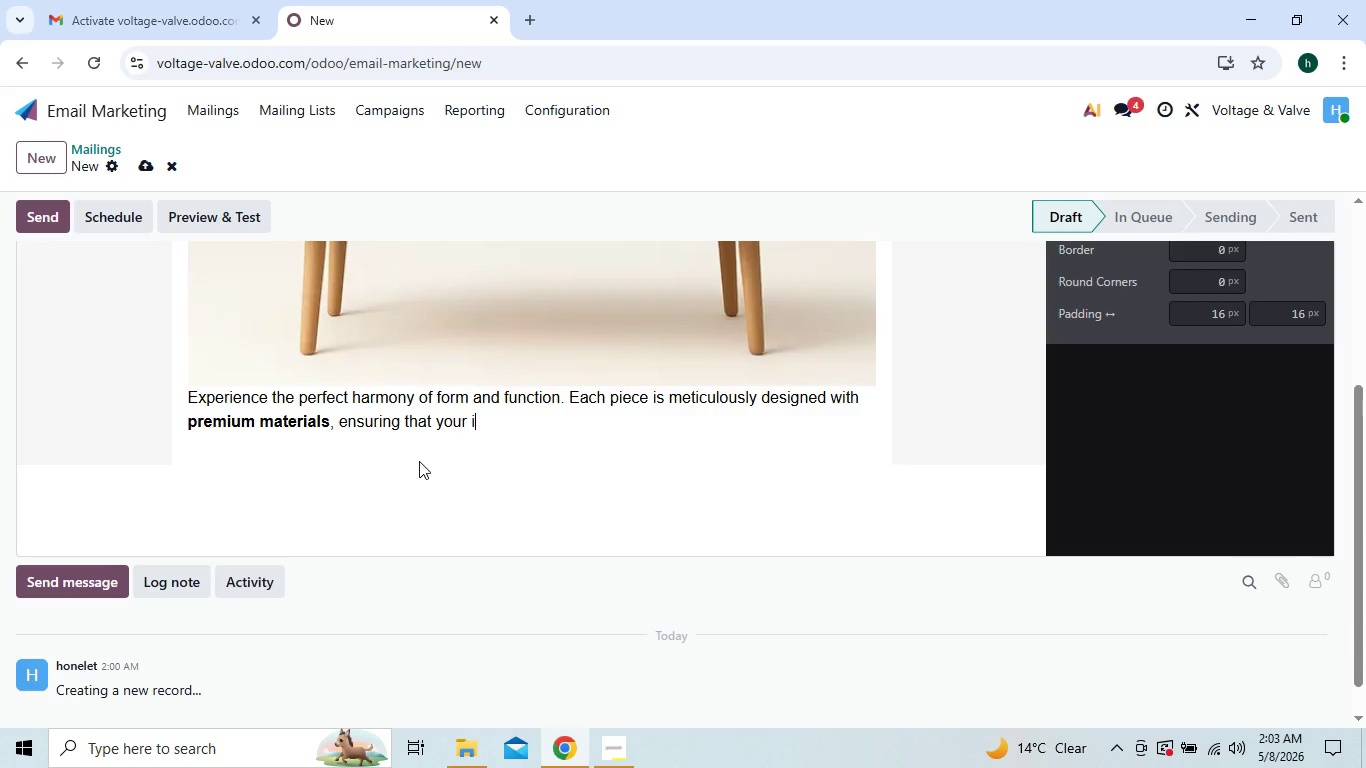 
key(Backspace)
 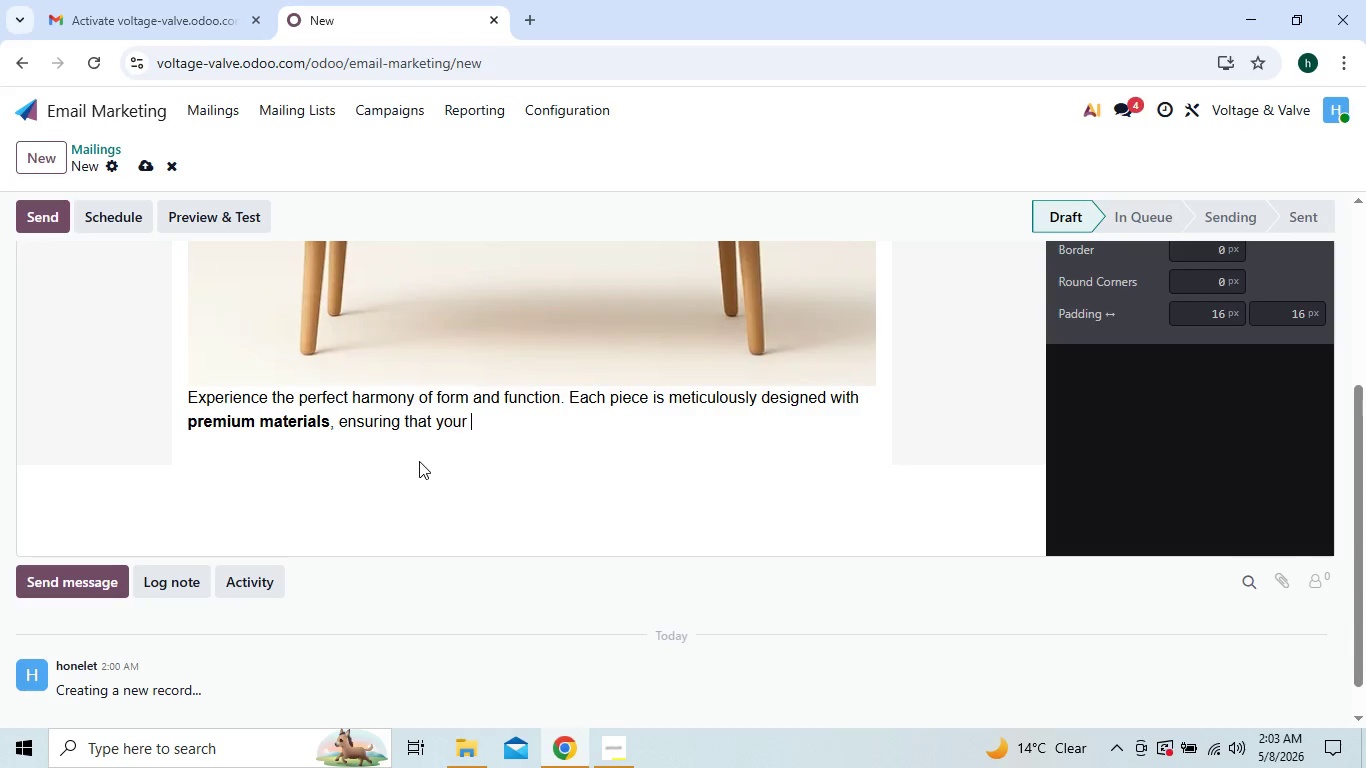 
key(Backspace)
 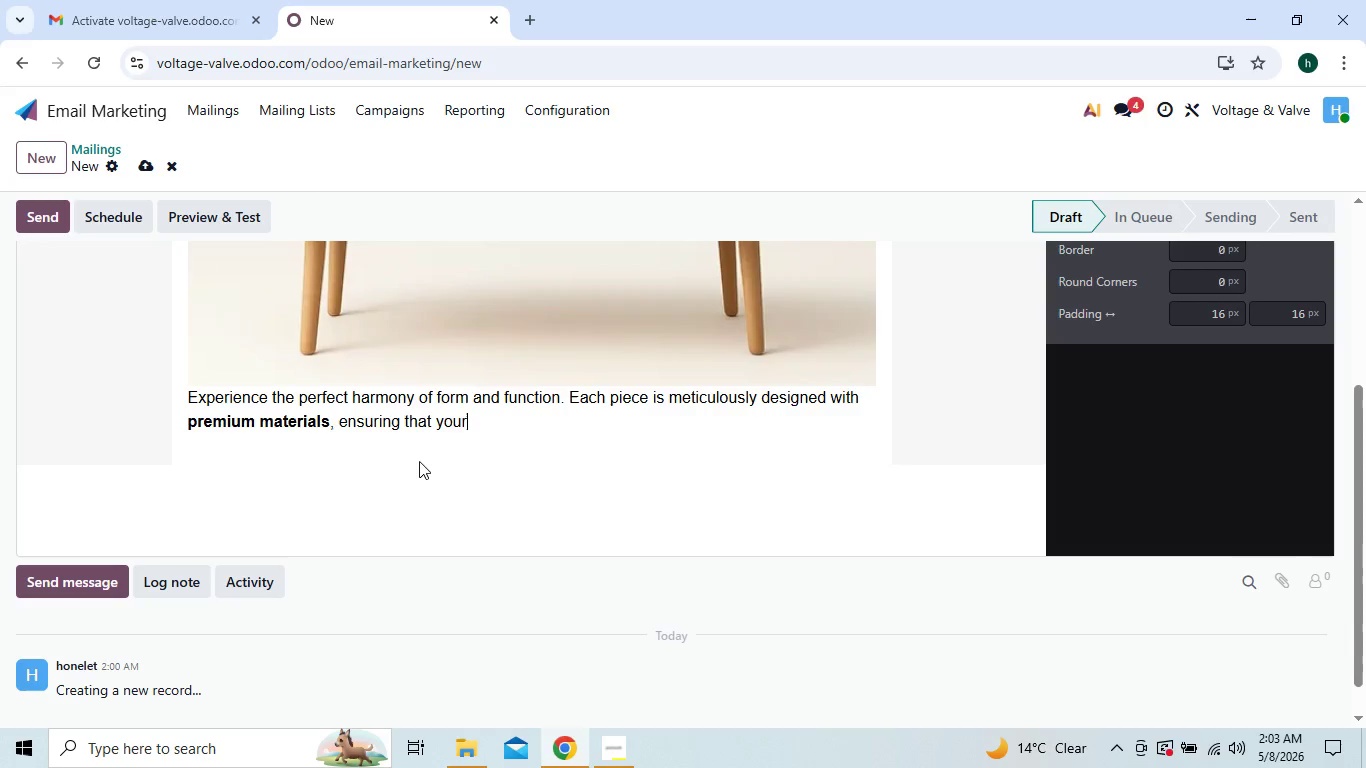 
key(Backspace)
 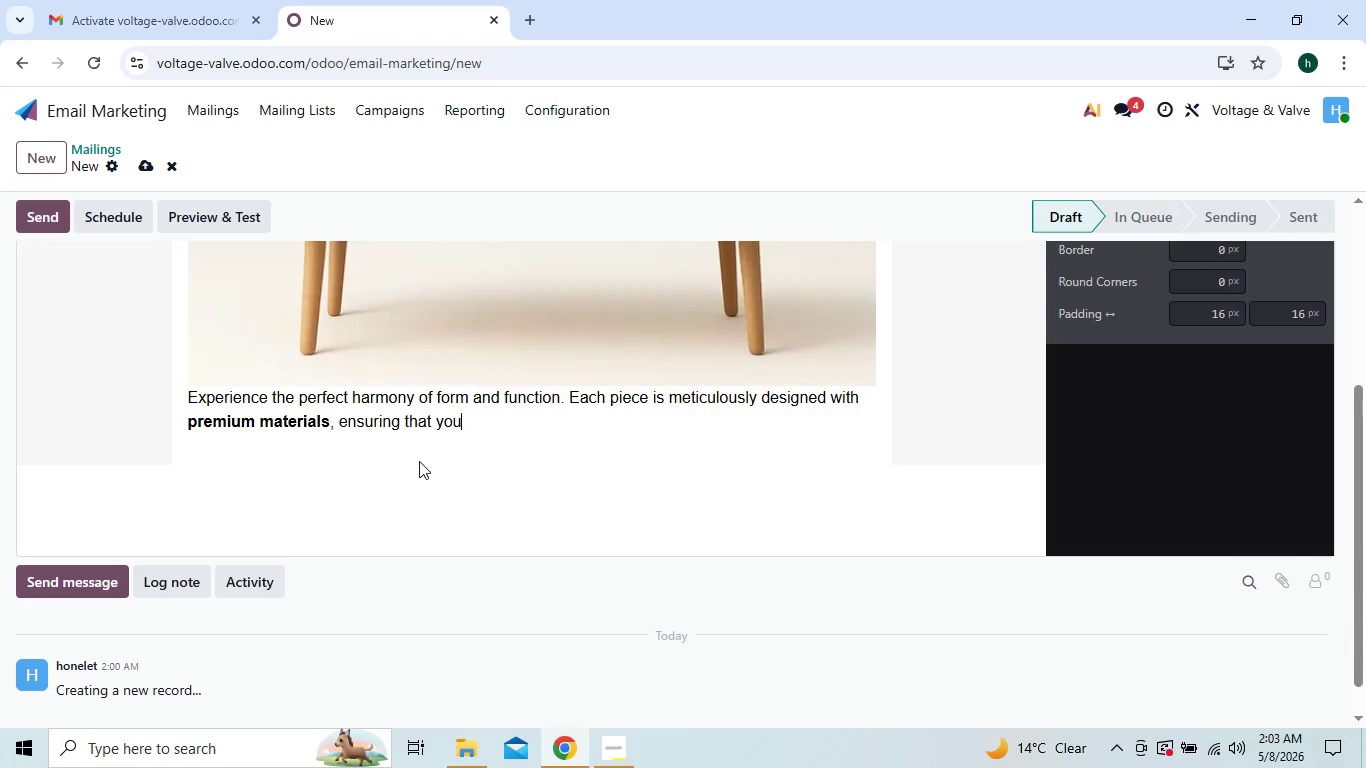 
key(Backspace)
 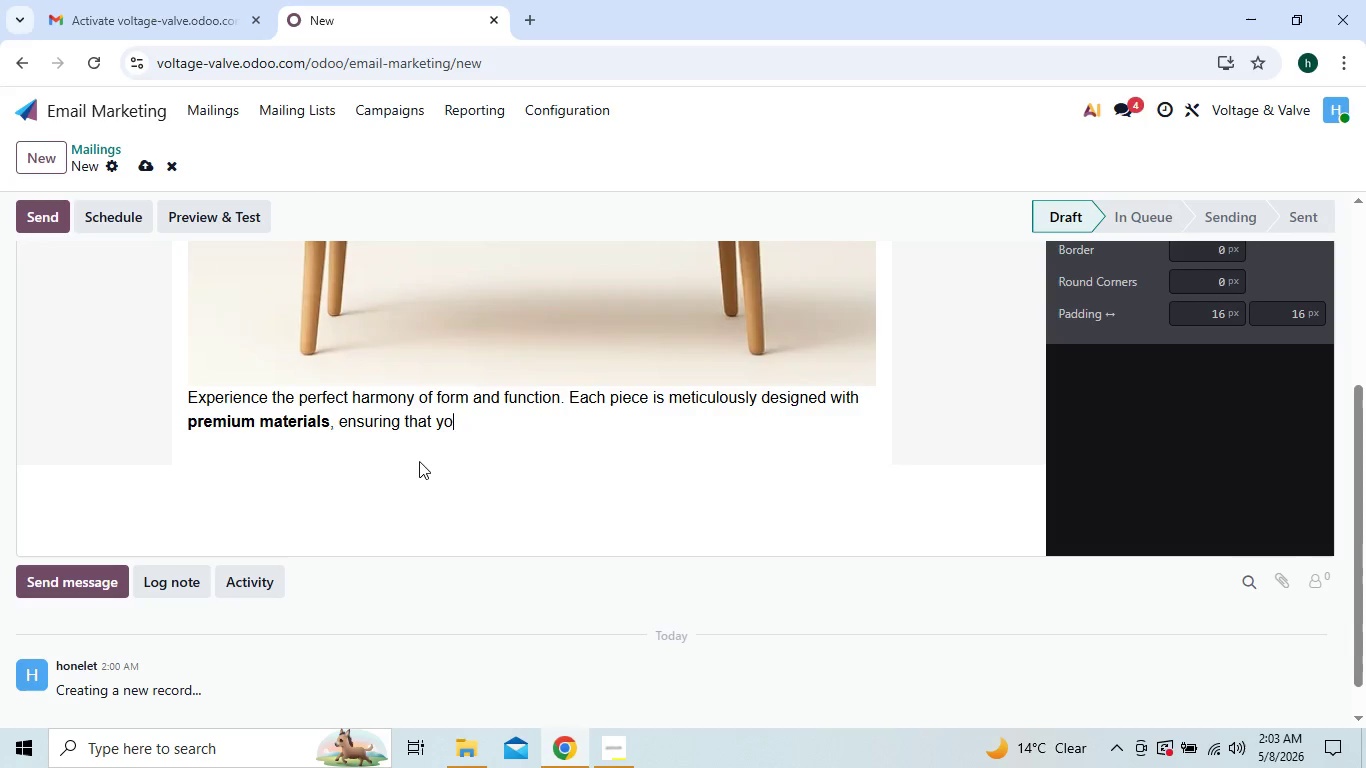 
key(Backspace)
 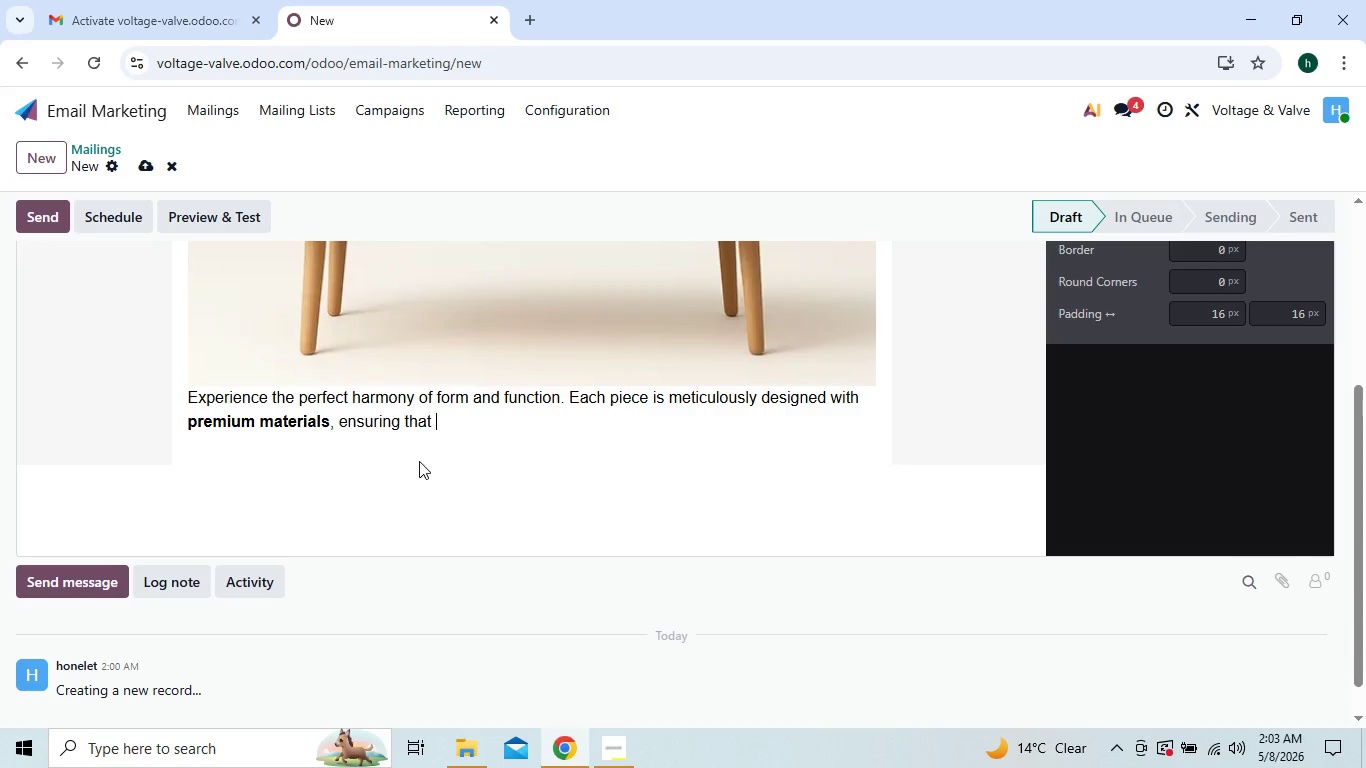 
key(Backspace)
 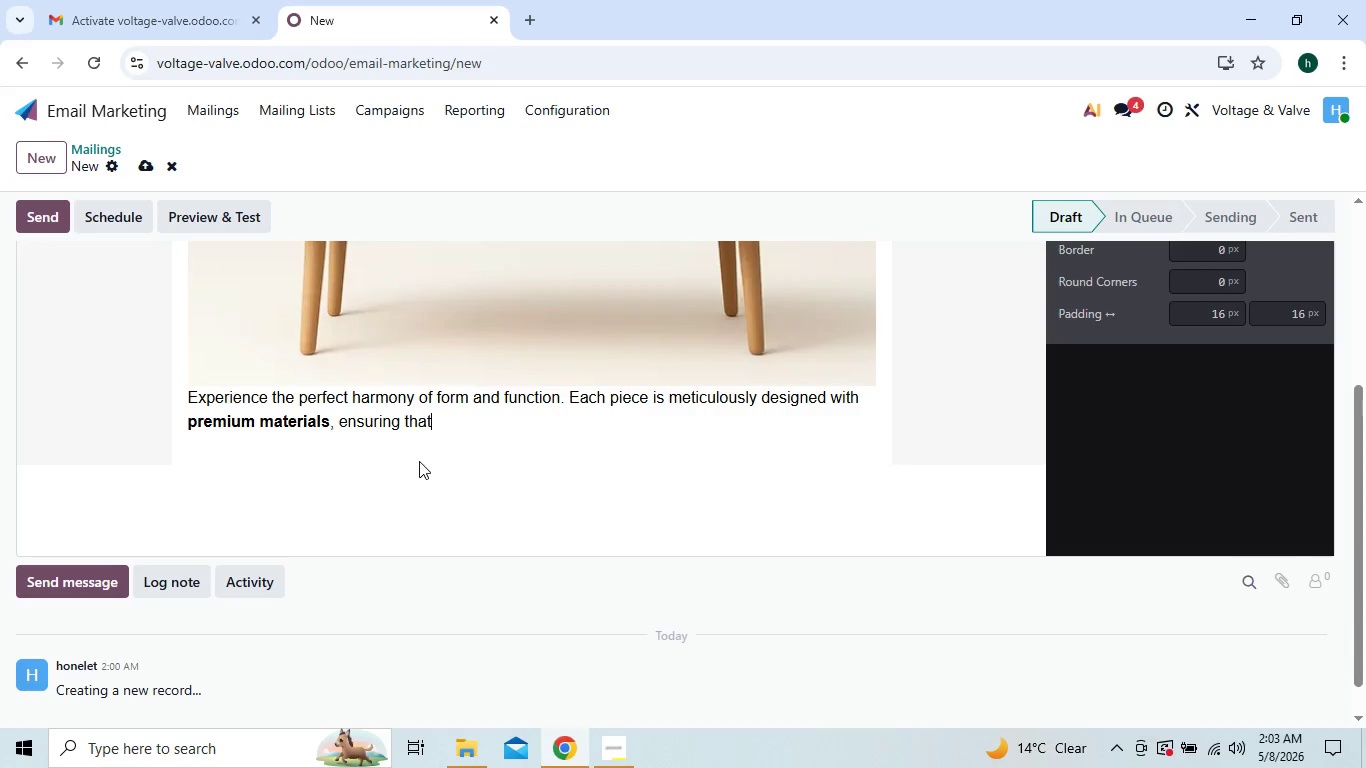 
key(Backspace)
 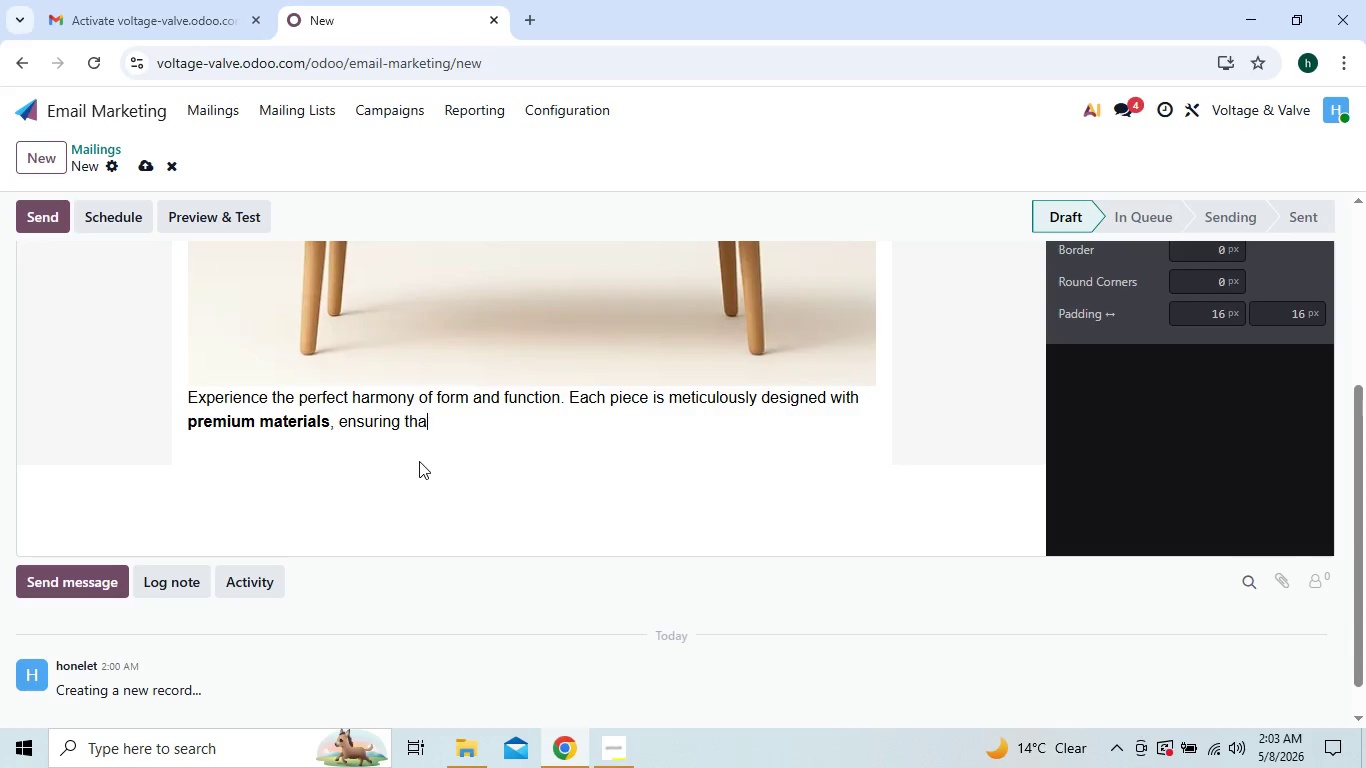 
key(Backspace)
 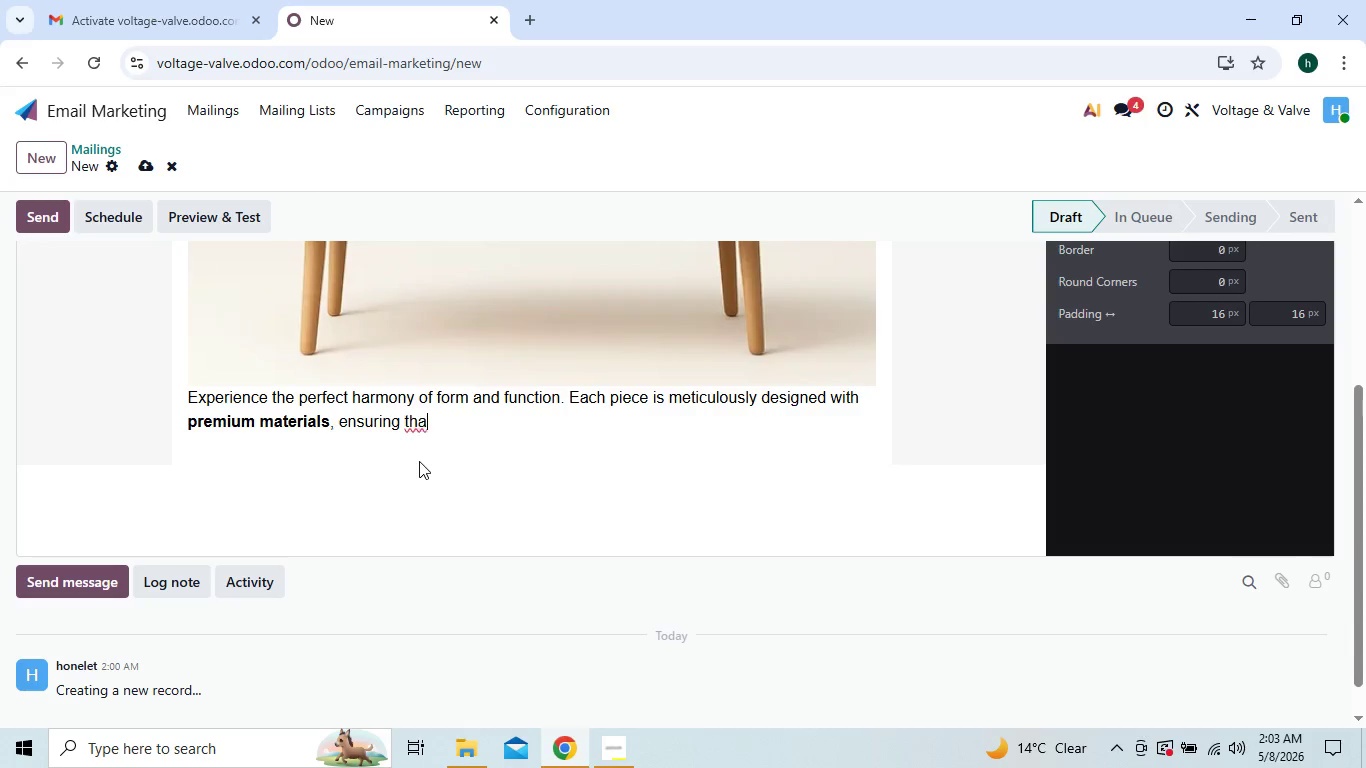 
key(Backspace)
 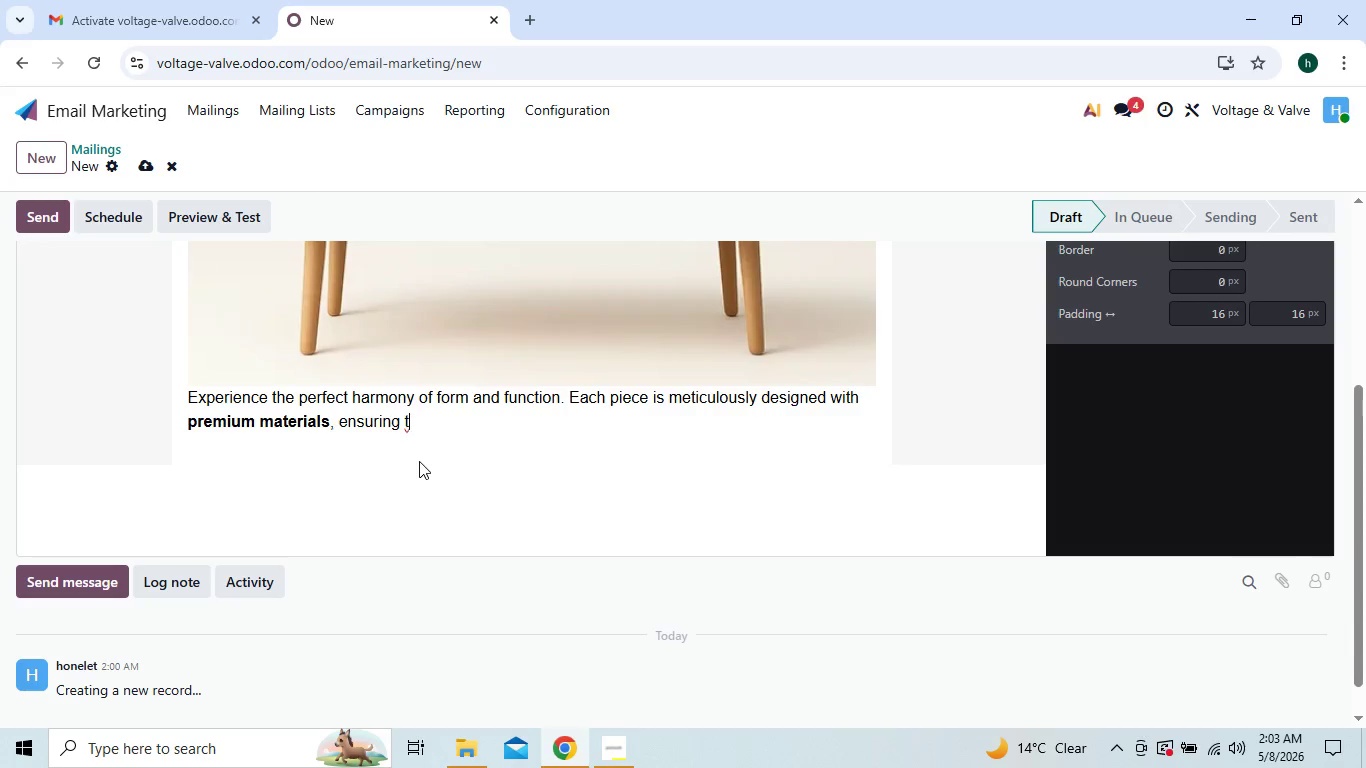 
key(Backspace)
 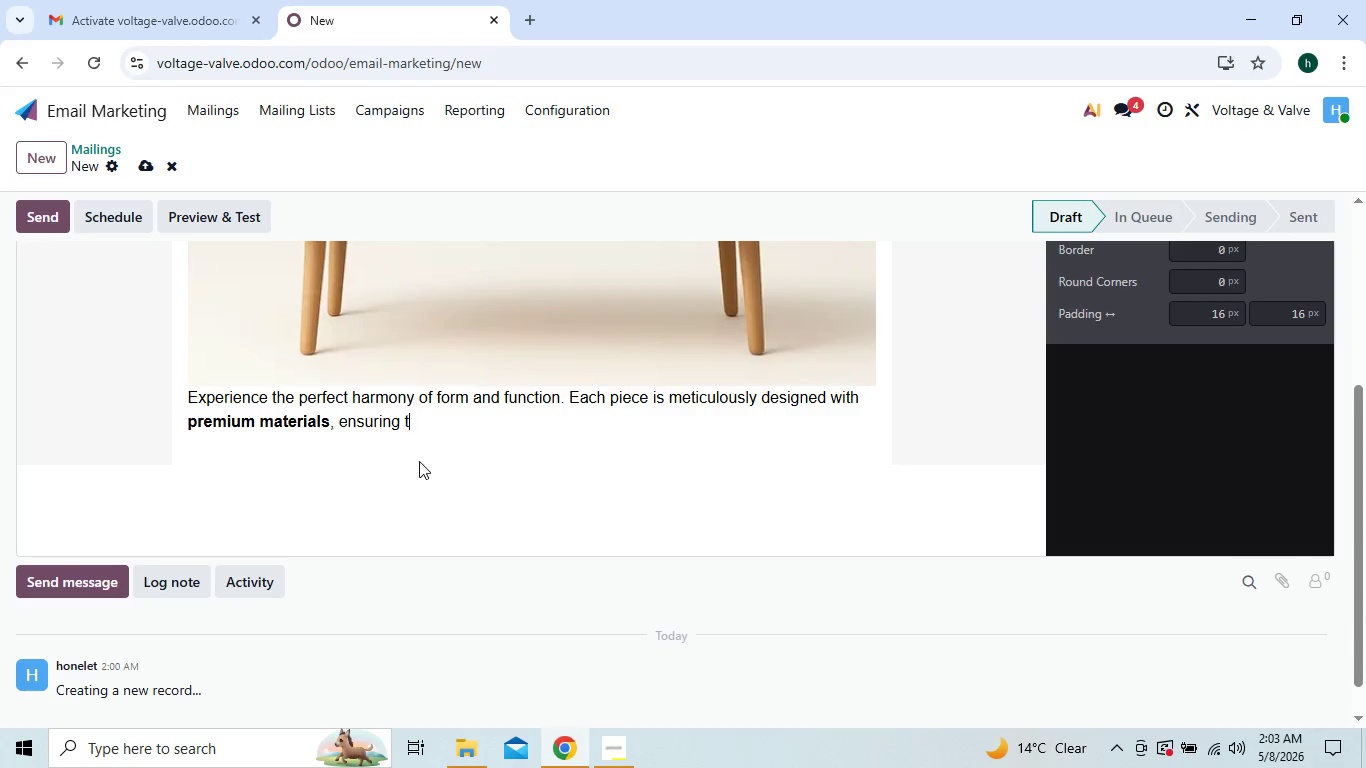 
key(Backspace)
 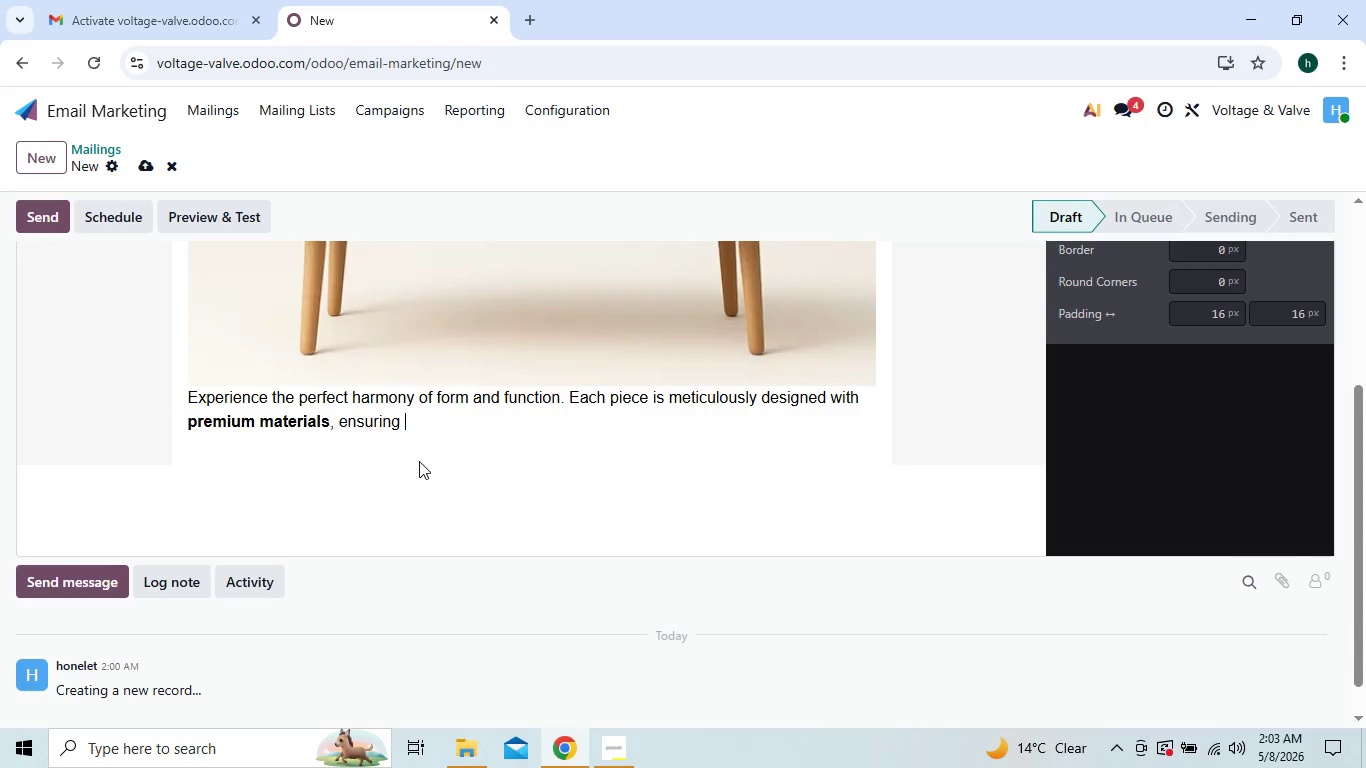 
key(Backspace)
 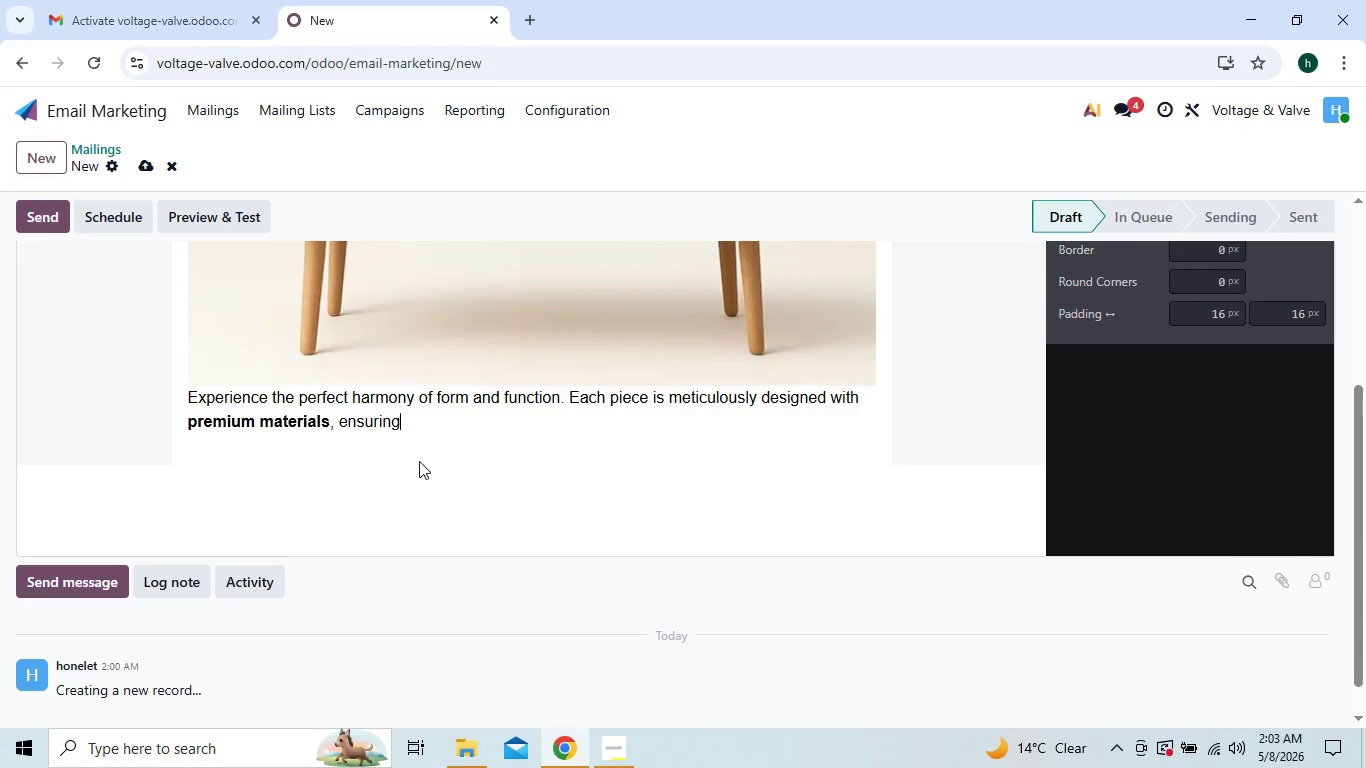 
key(Backspace)
 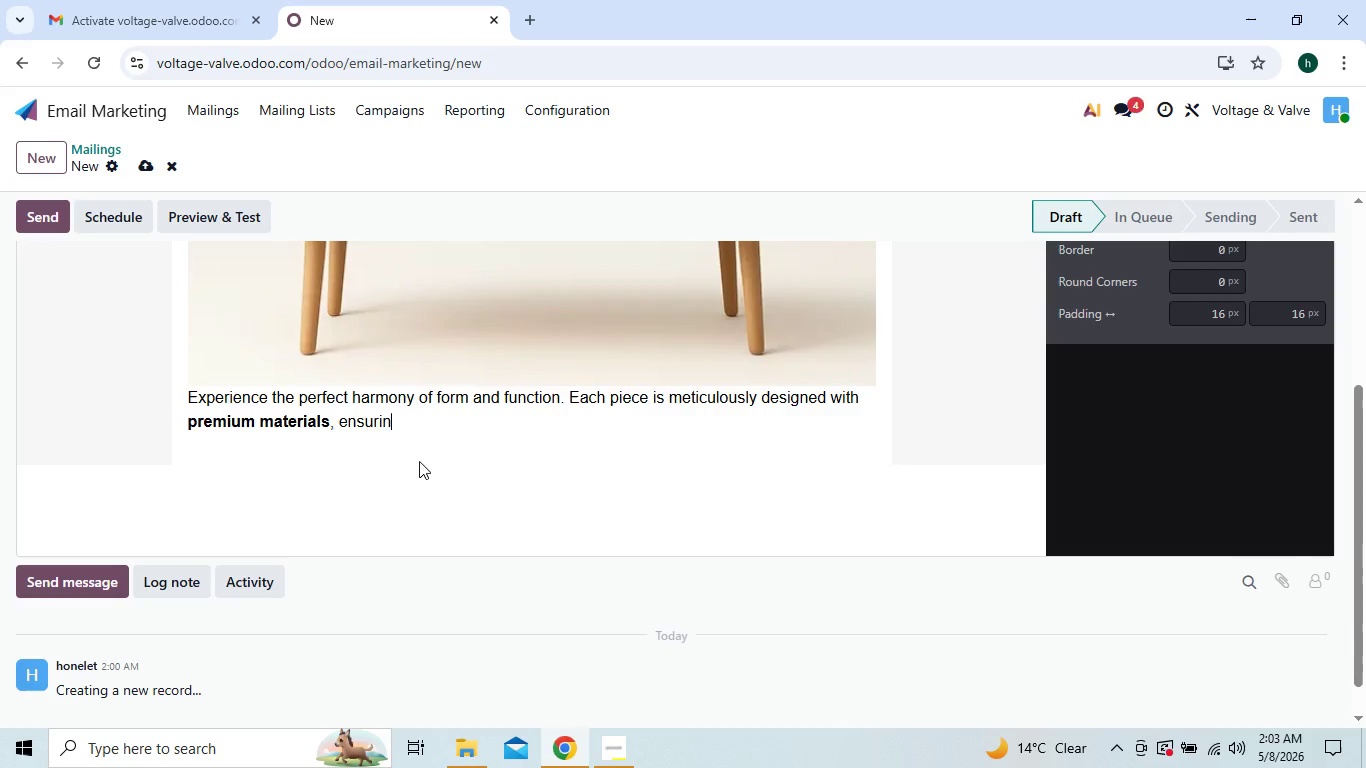 
key(Backspace)
 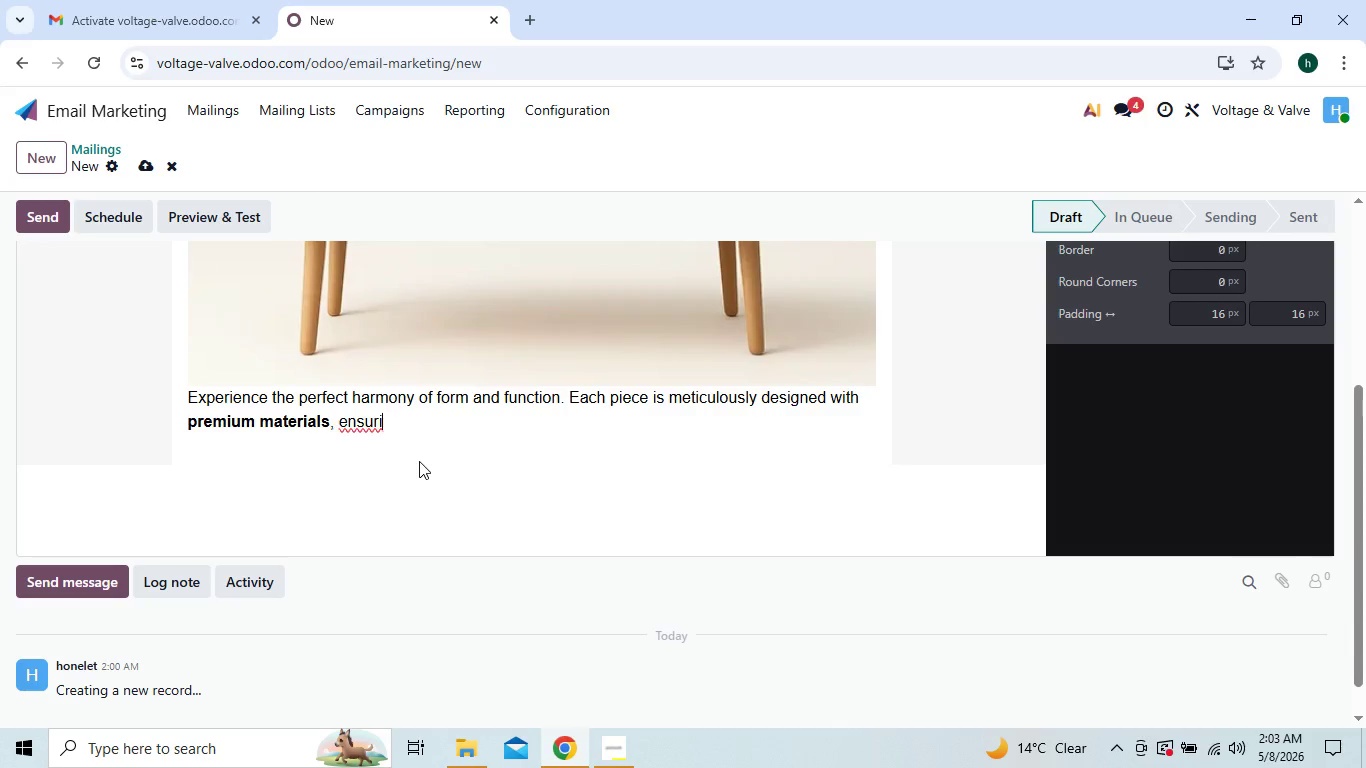 
key(Backspace)
 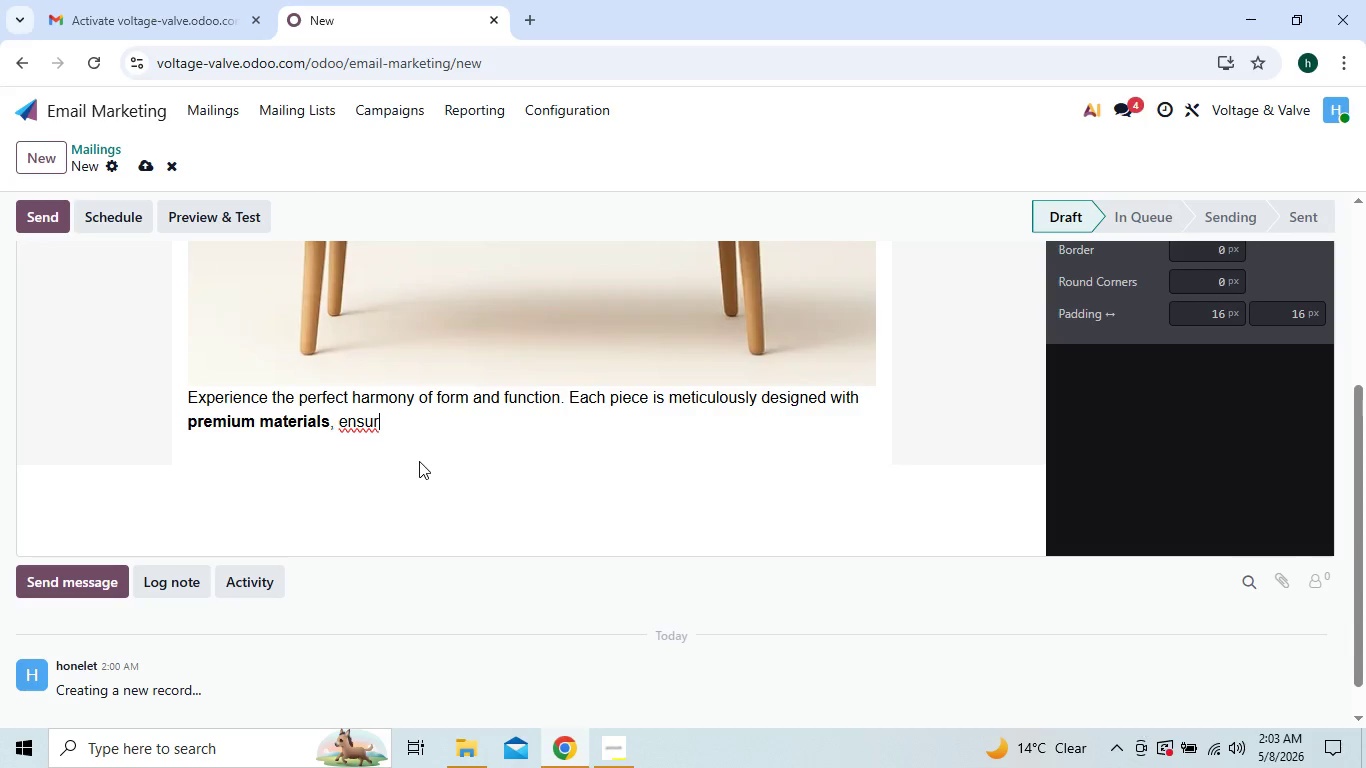 
key(Backspace)
 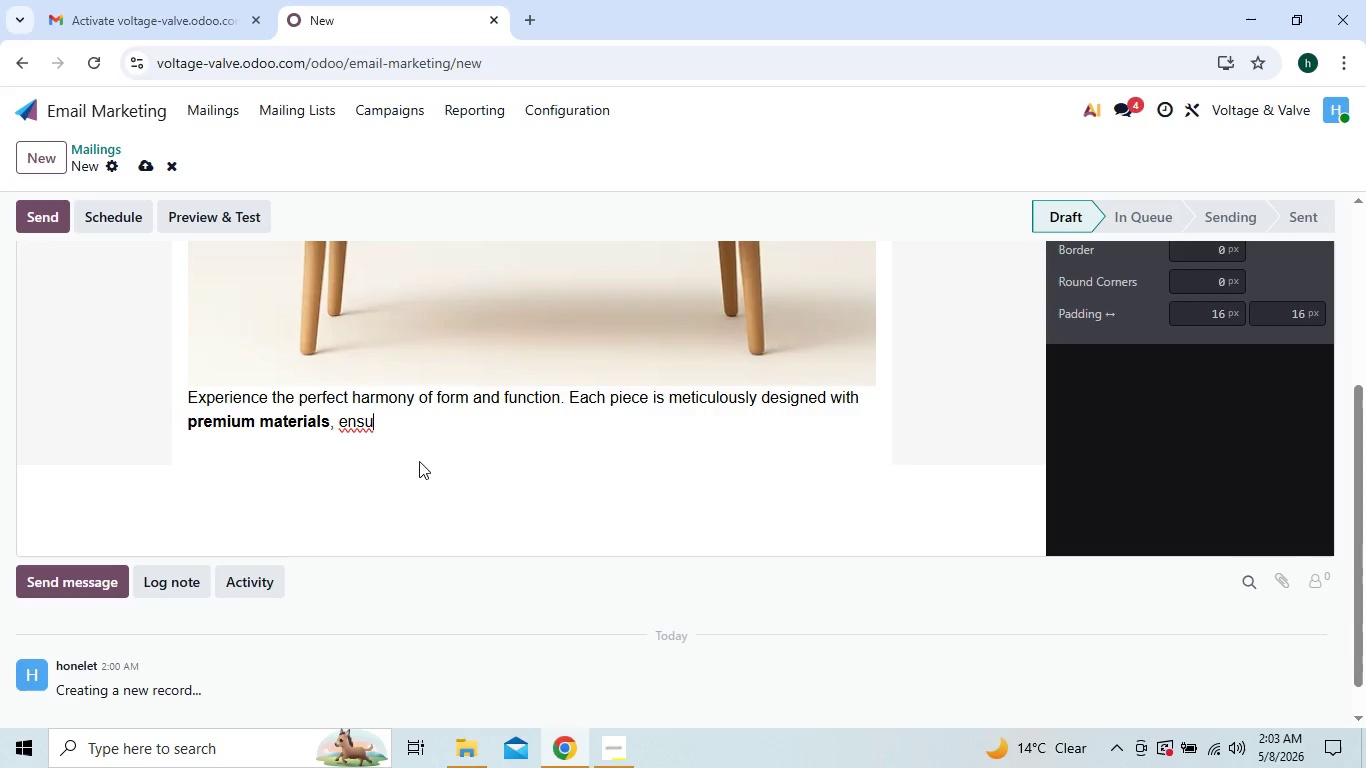 
key(Backspace)
 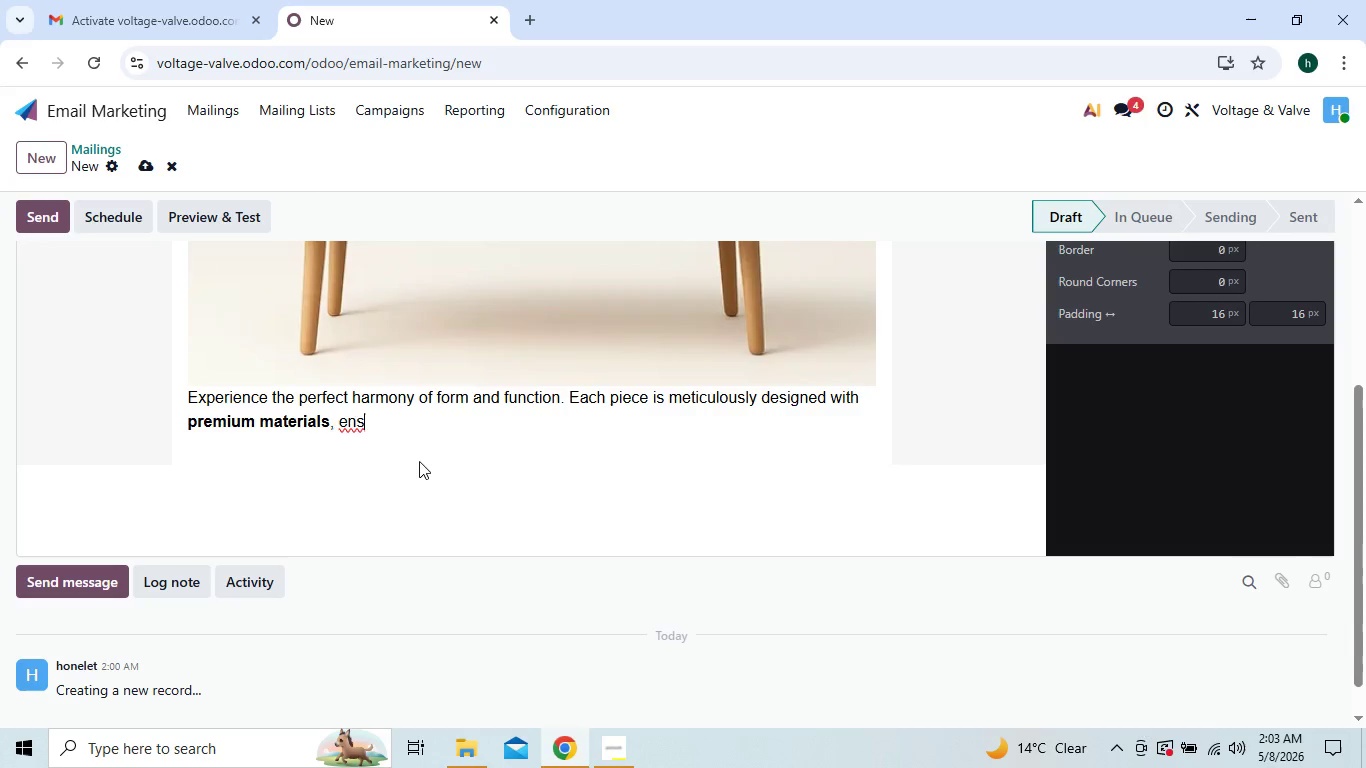 
key(Backspace)
 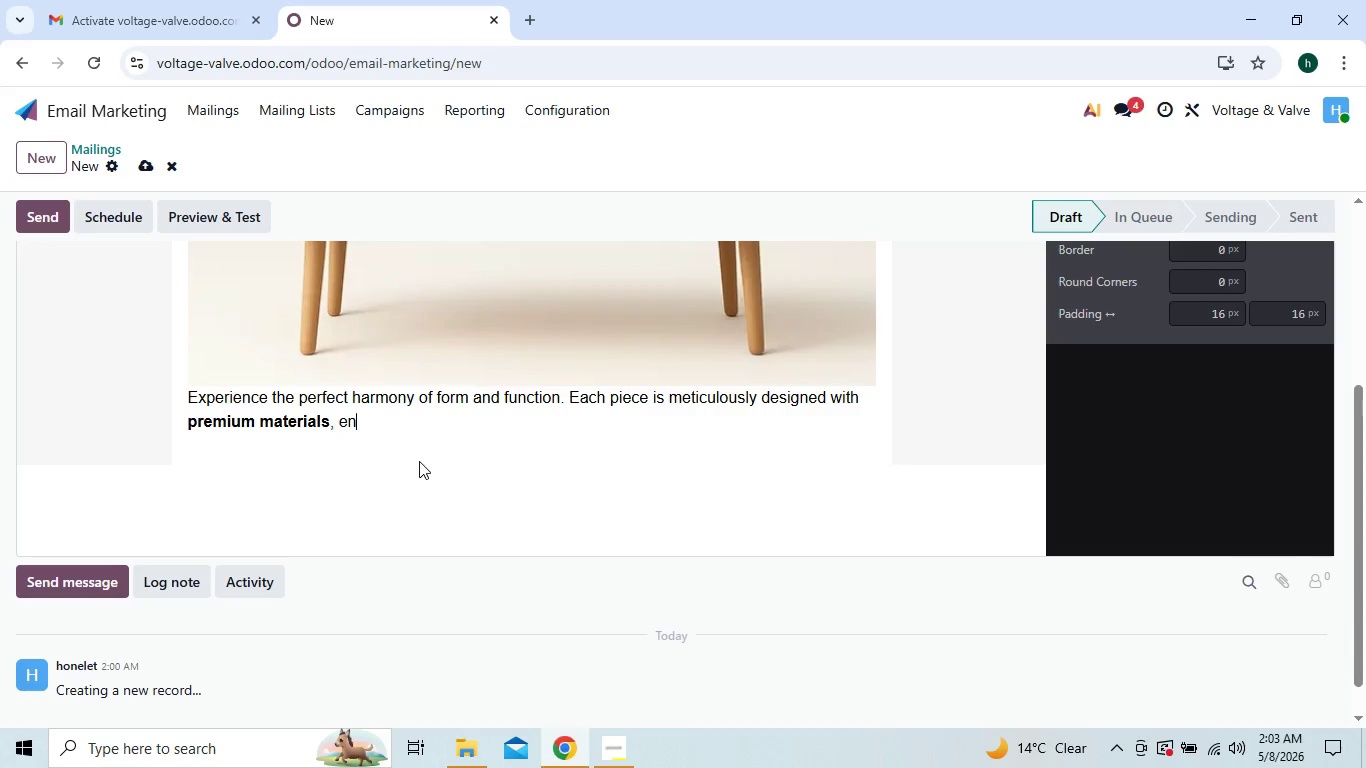 
key(Backspace)
 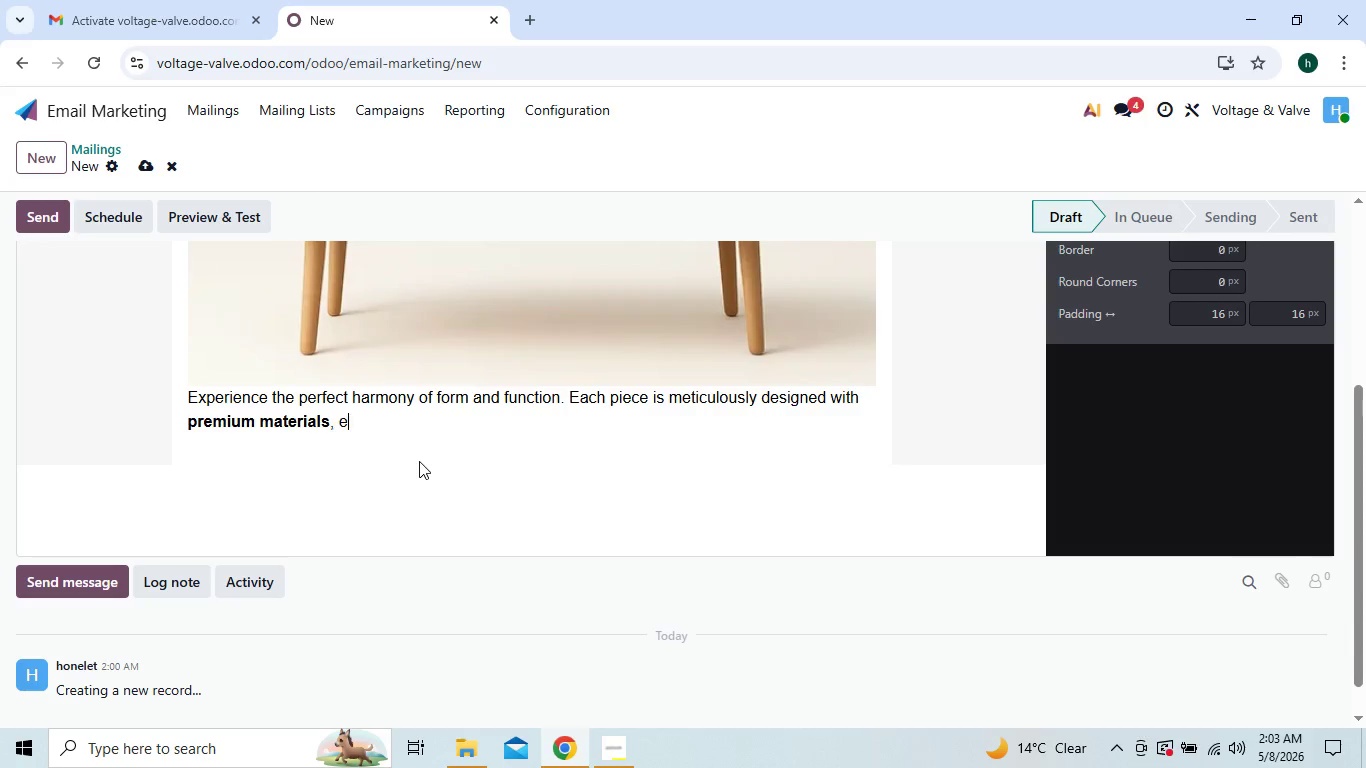 
key(Backspace)
 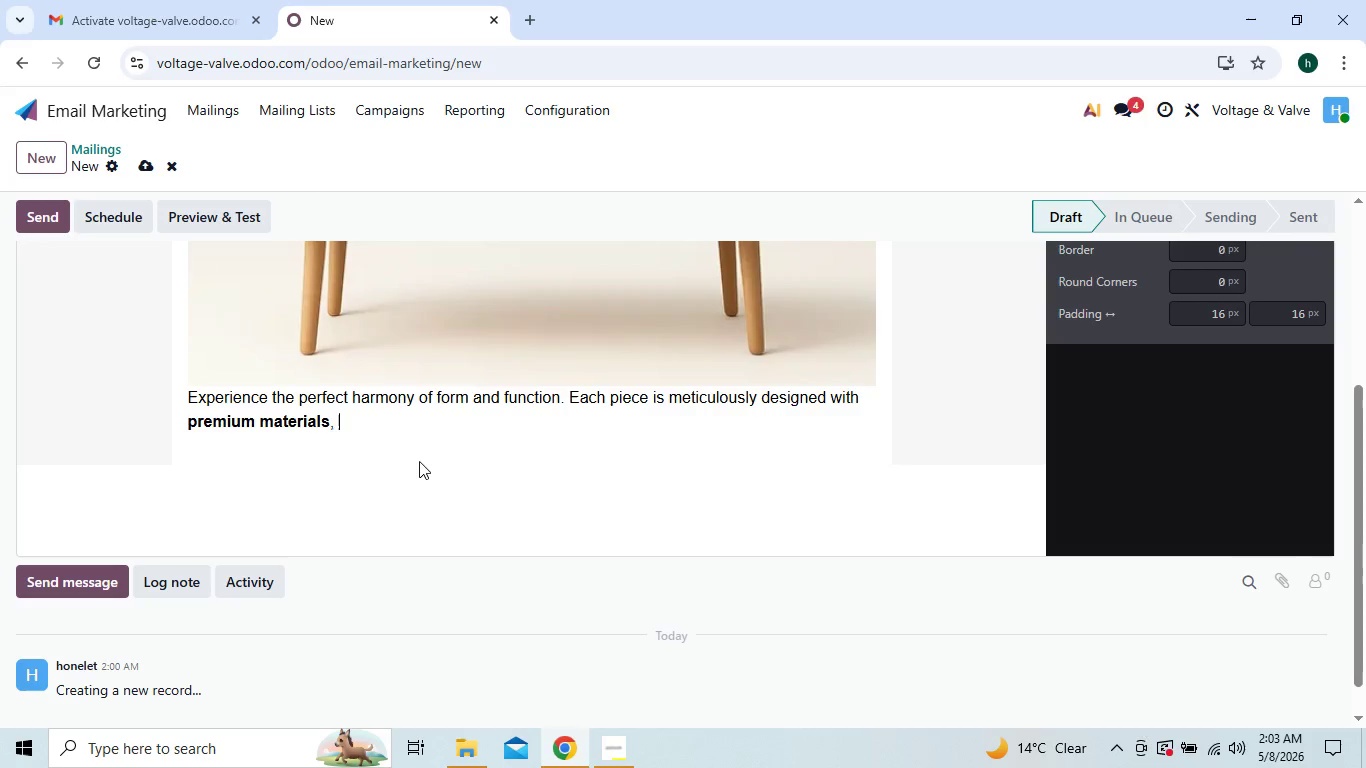 
key(Backspace)
 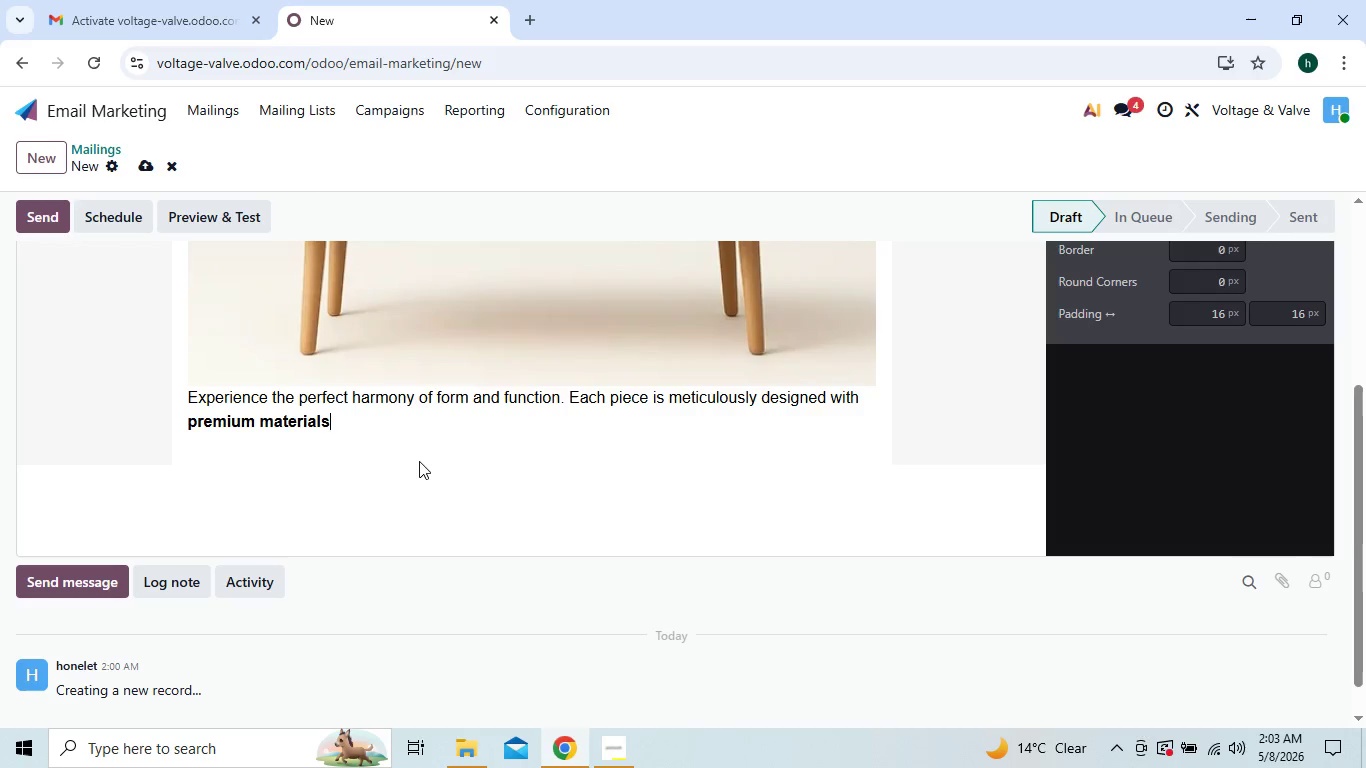 
key(Backspace)
 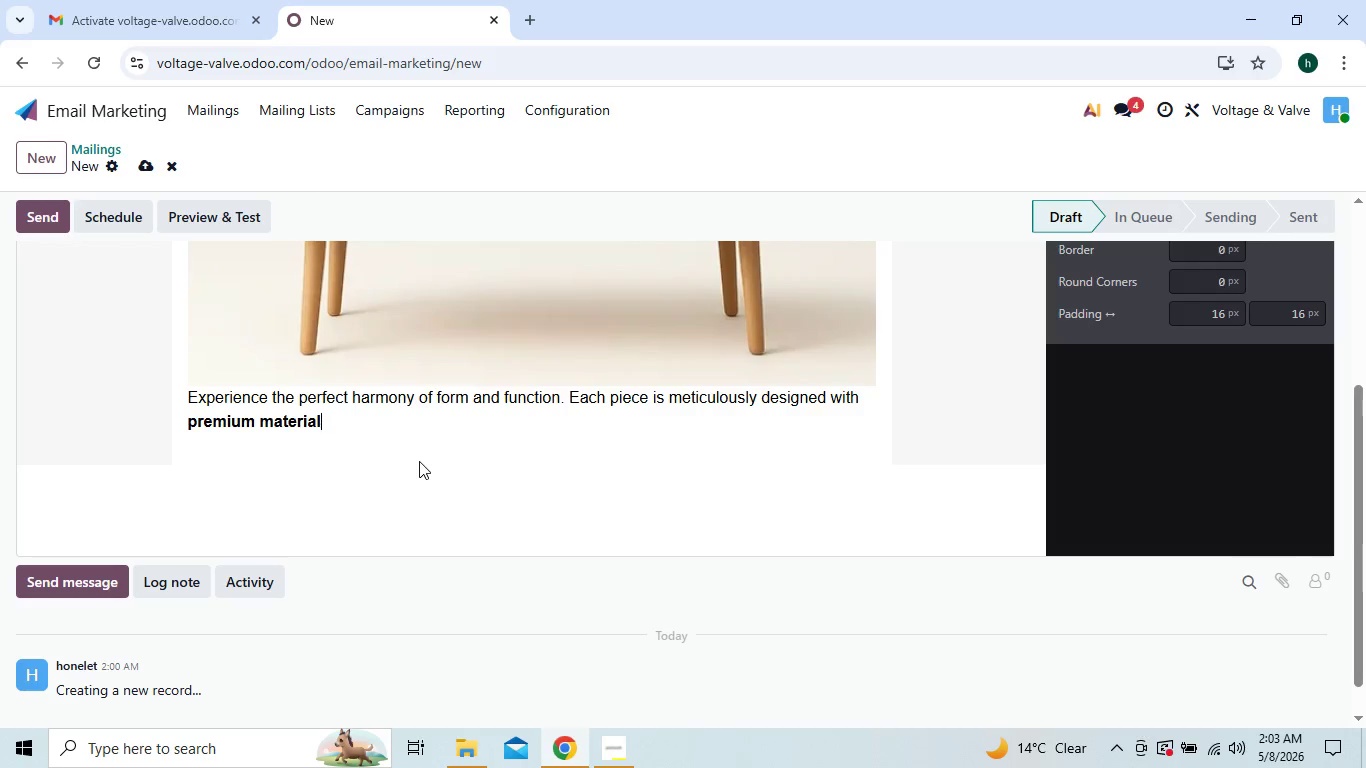 
key(Backspace)
 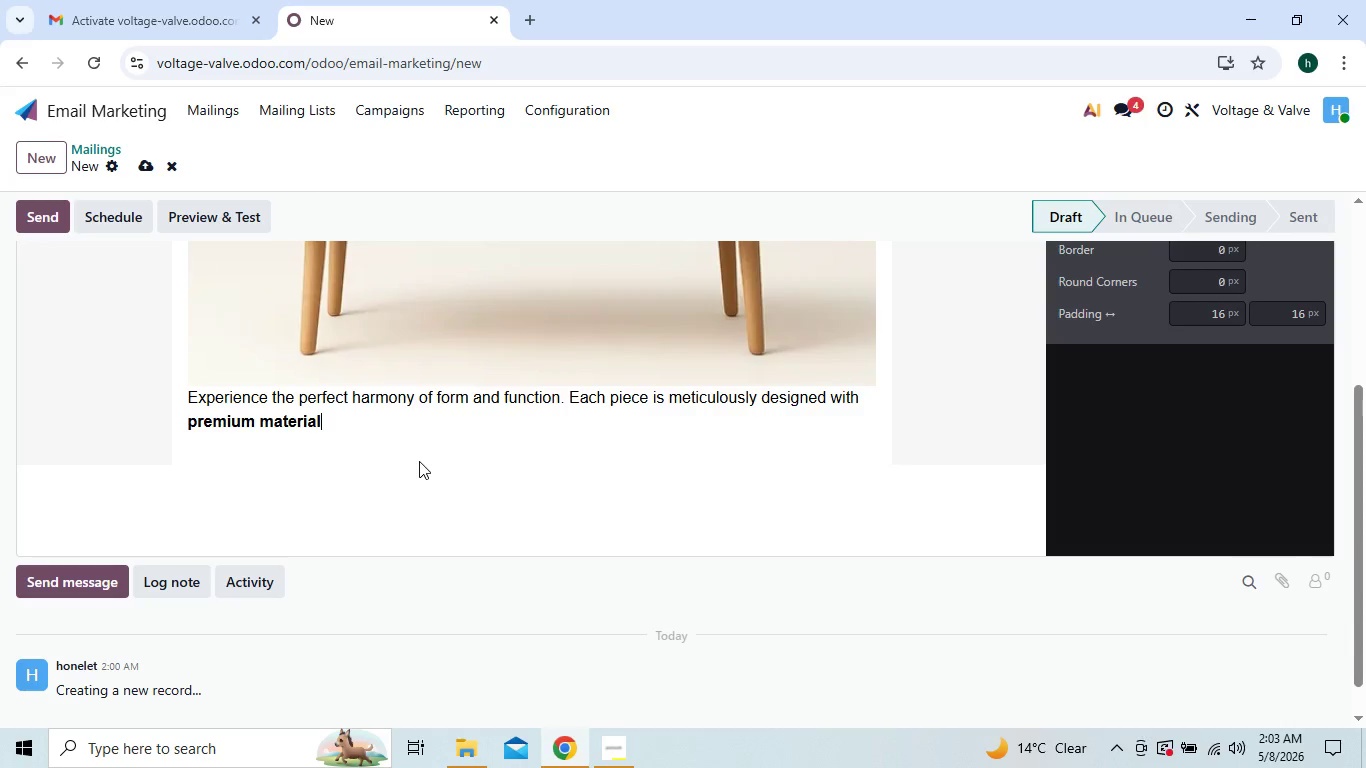 
key(Backspace)
 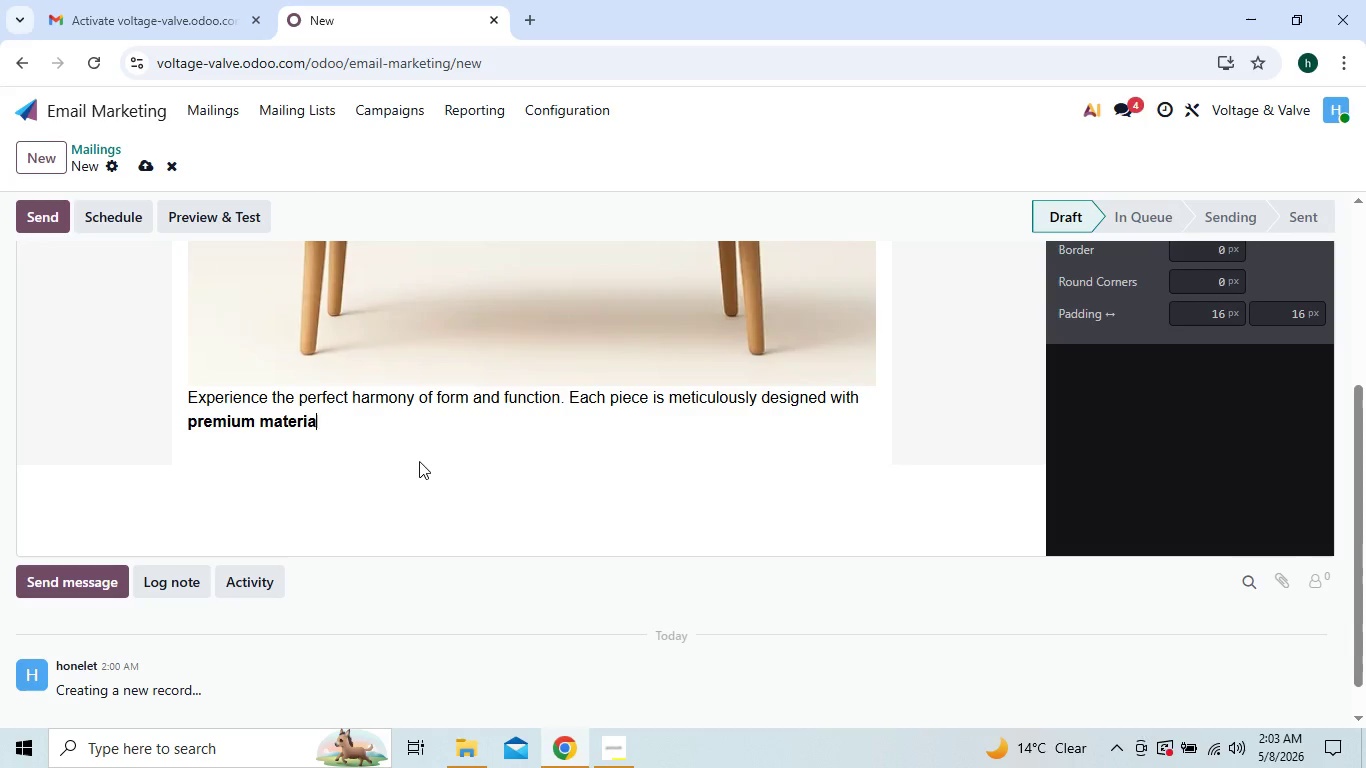 
key(Backspace)
 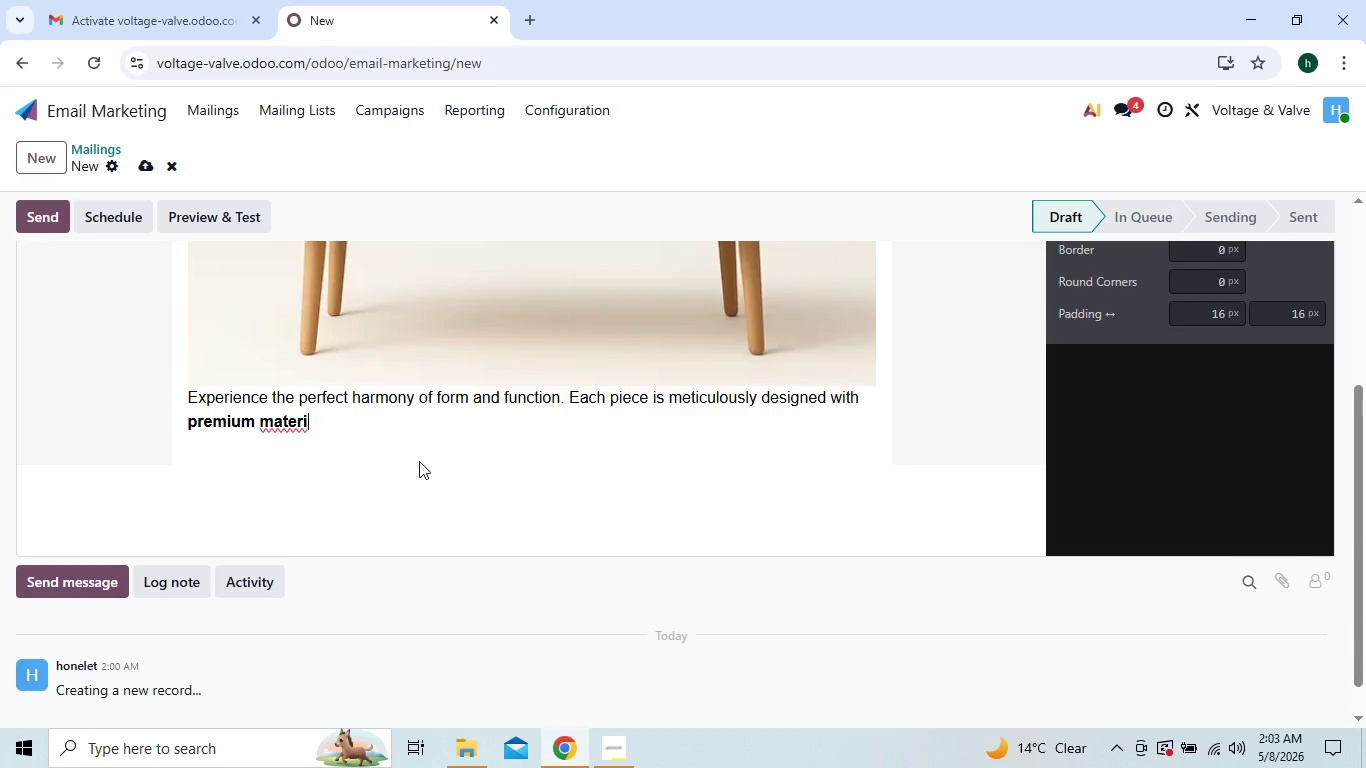 
key(Backspace)
 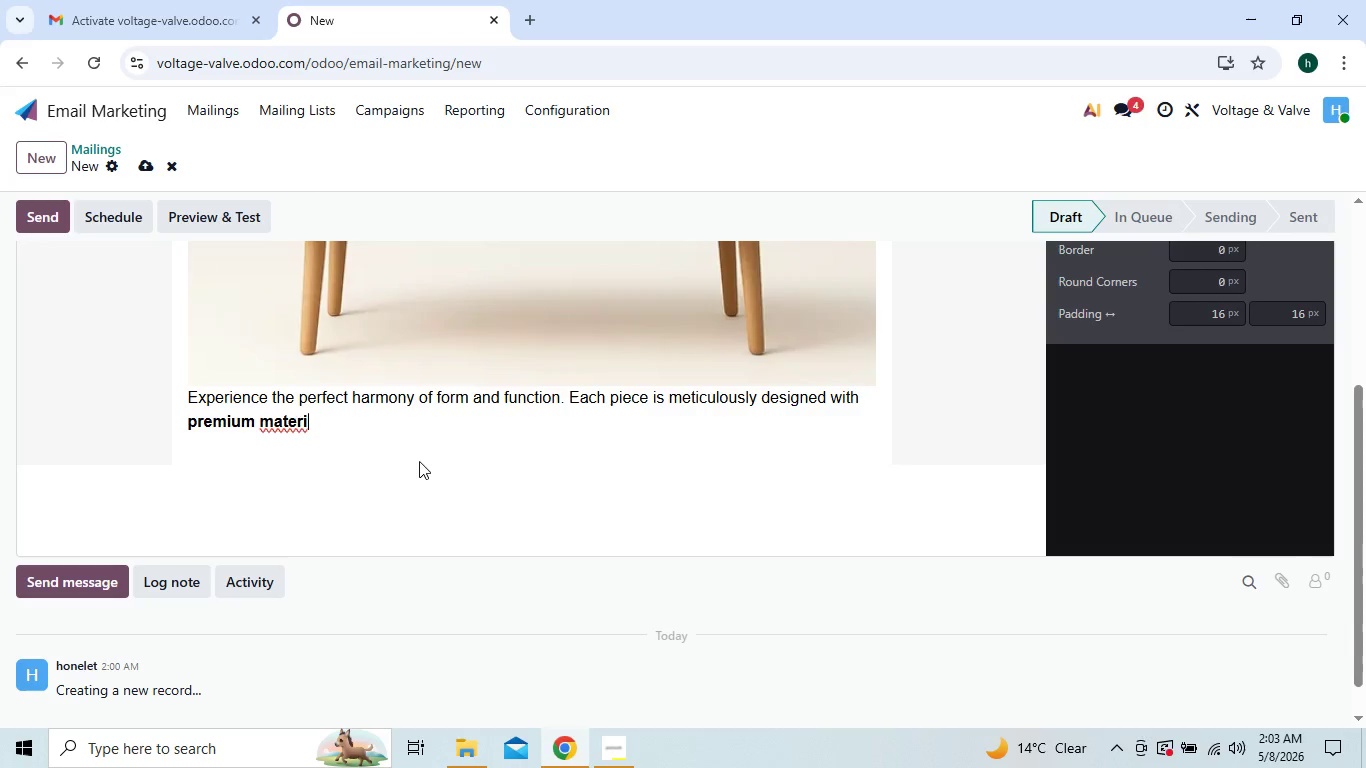 
key(Backspace)
 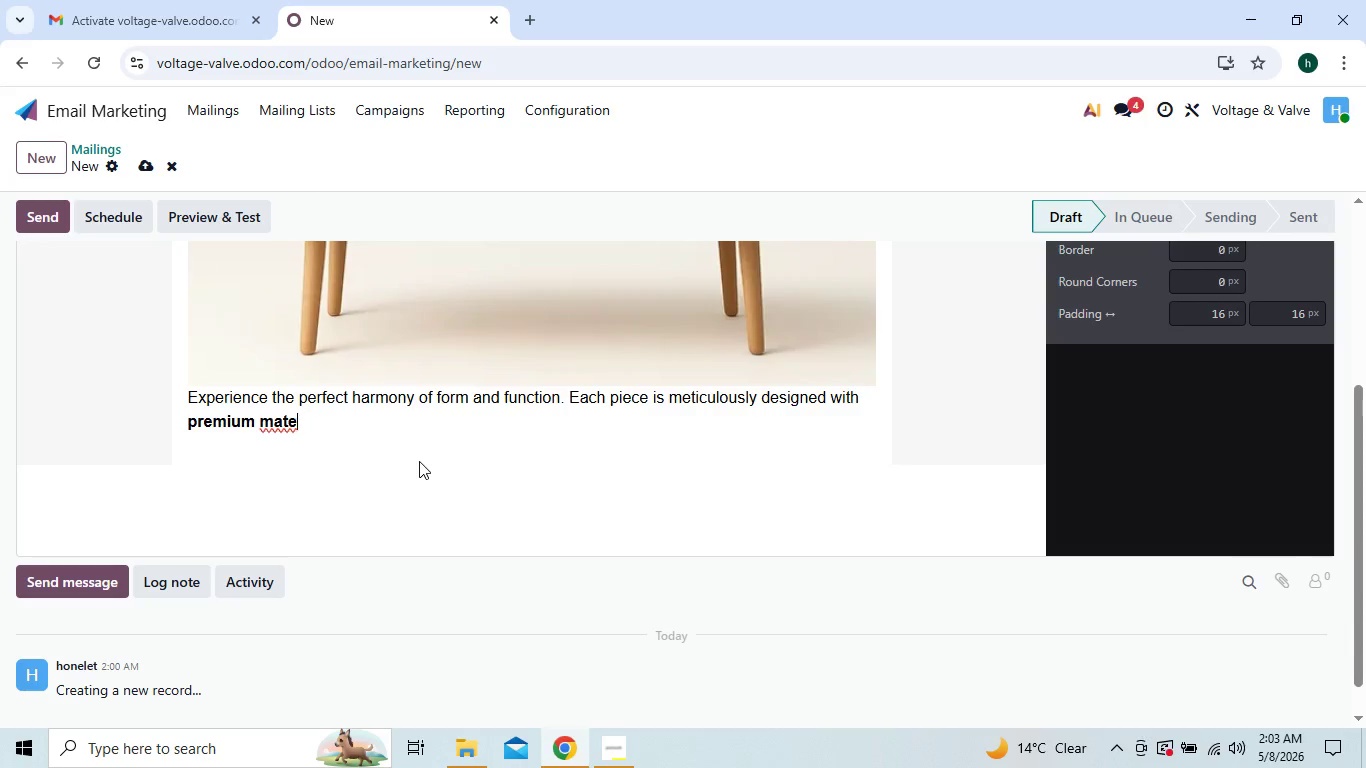 
key(Backspace)
 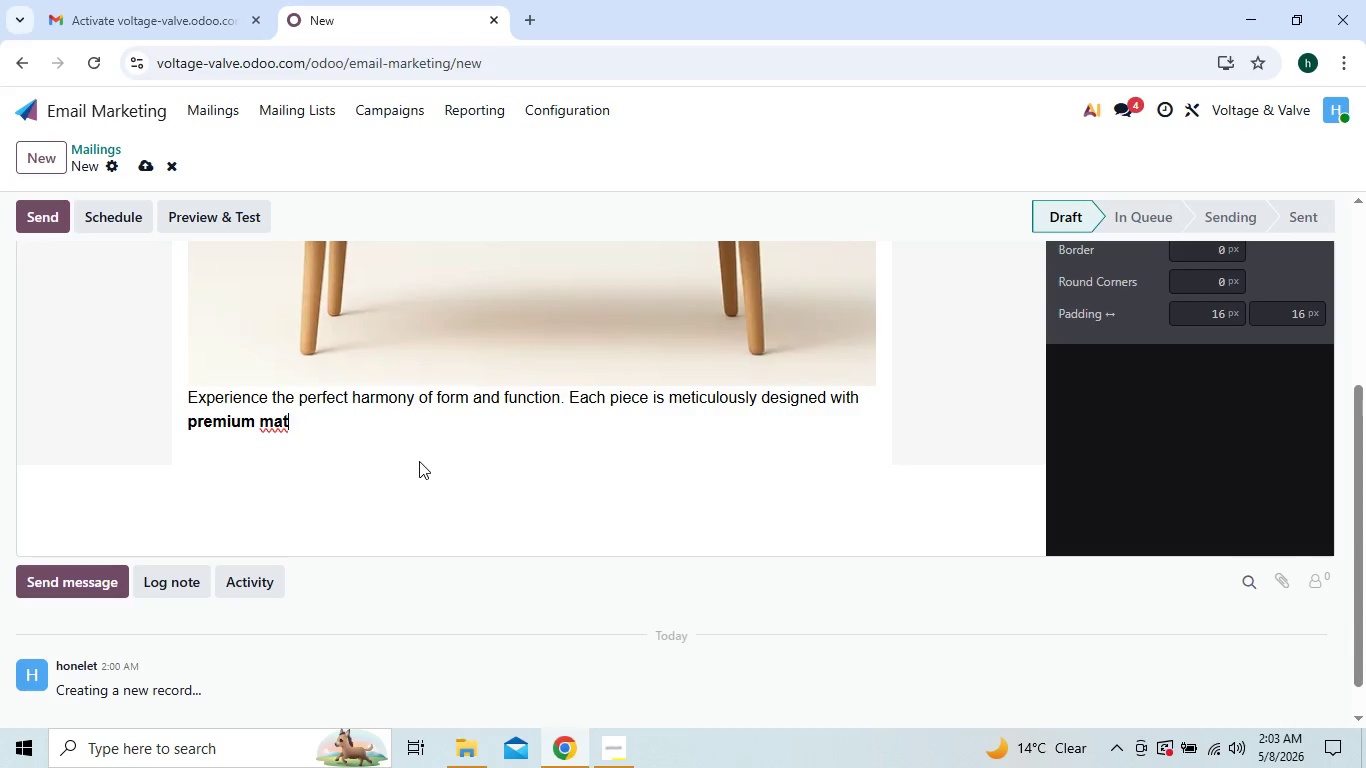 
key(Backspace)
 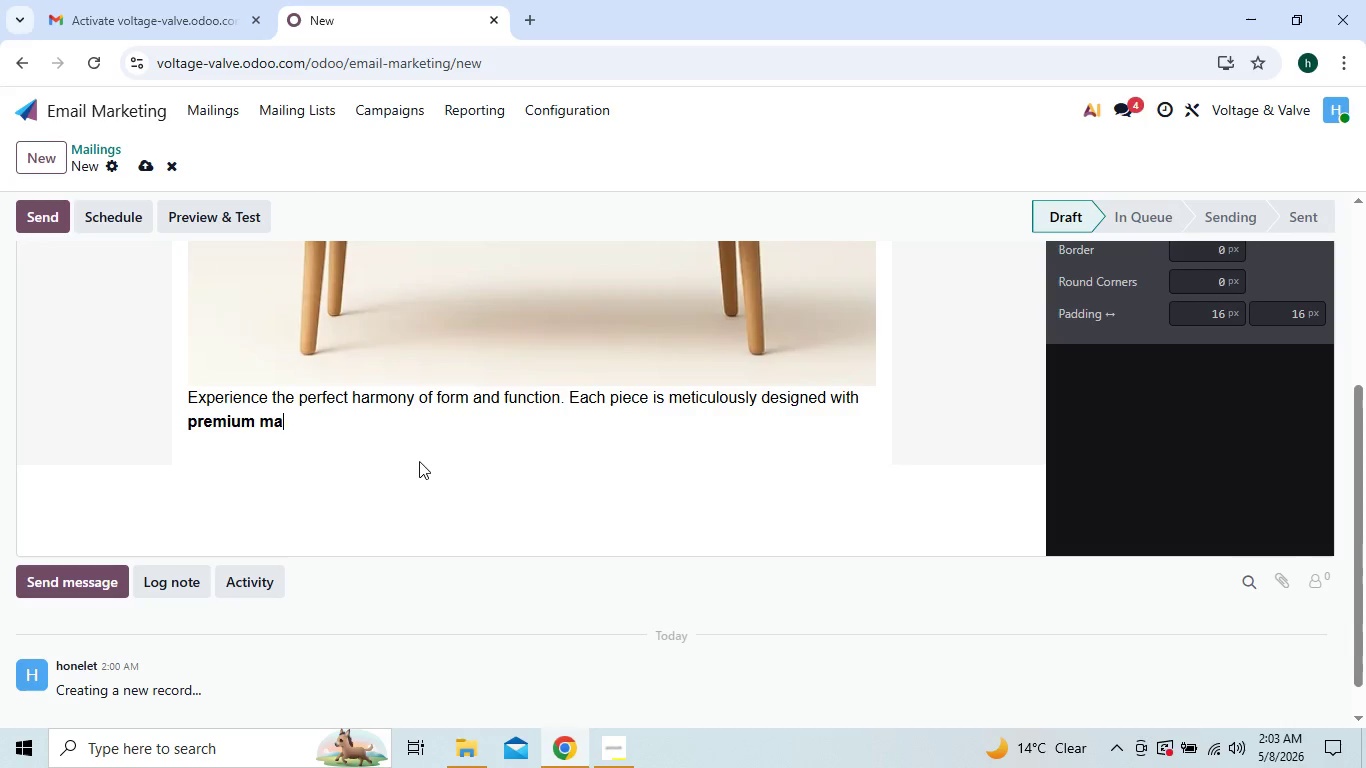 
key(Backspace)
 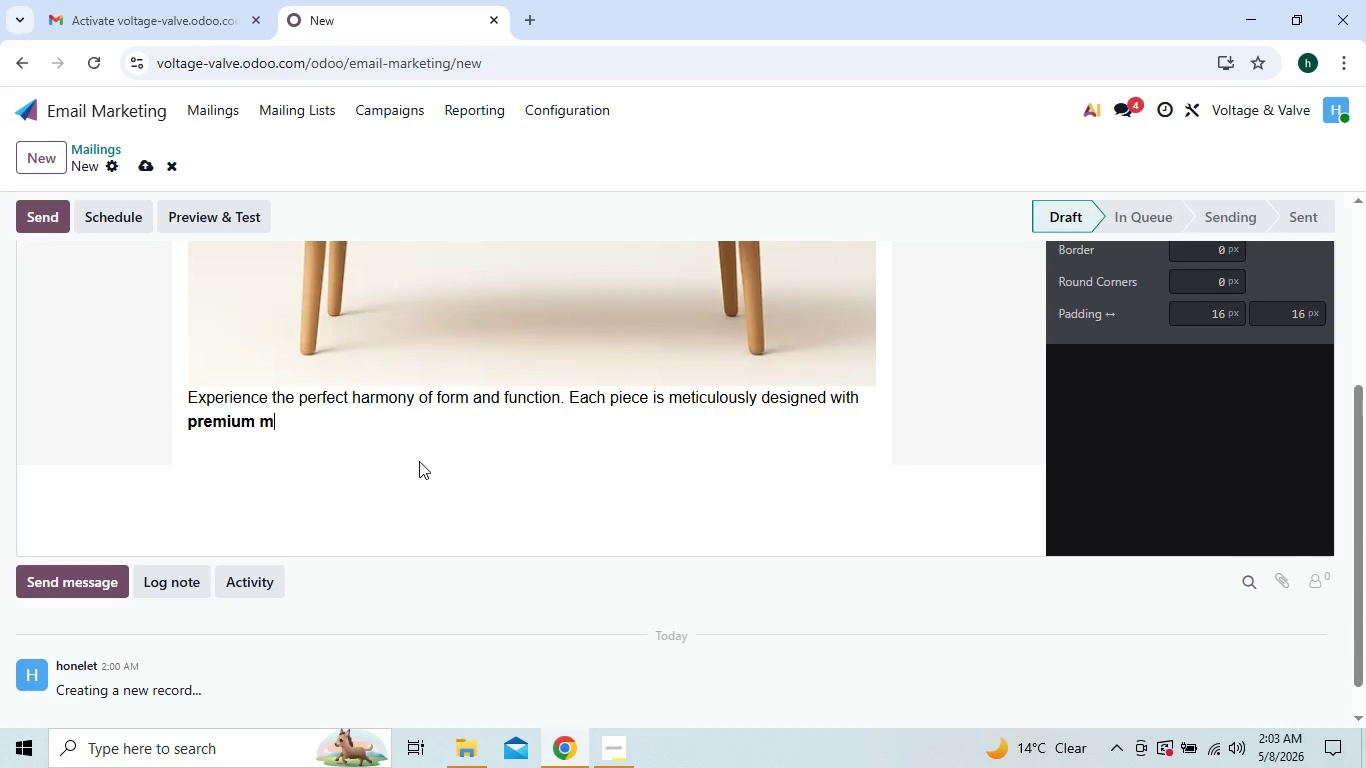 
key(Backspace)
 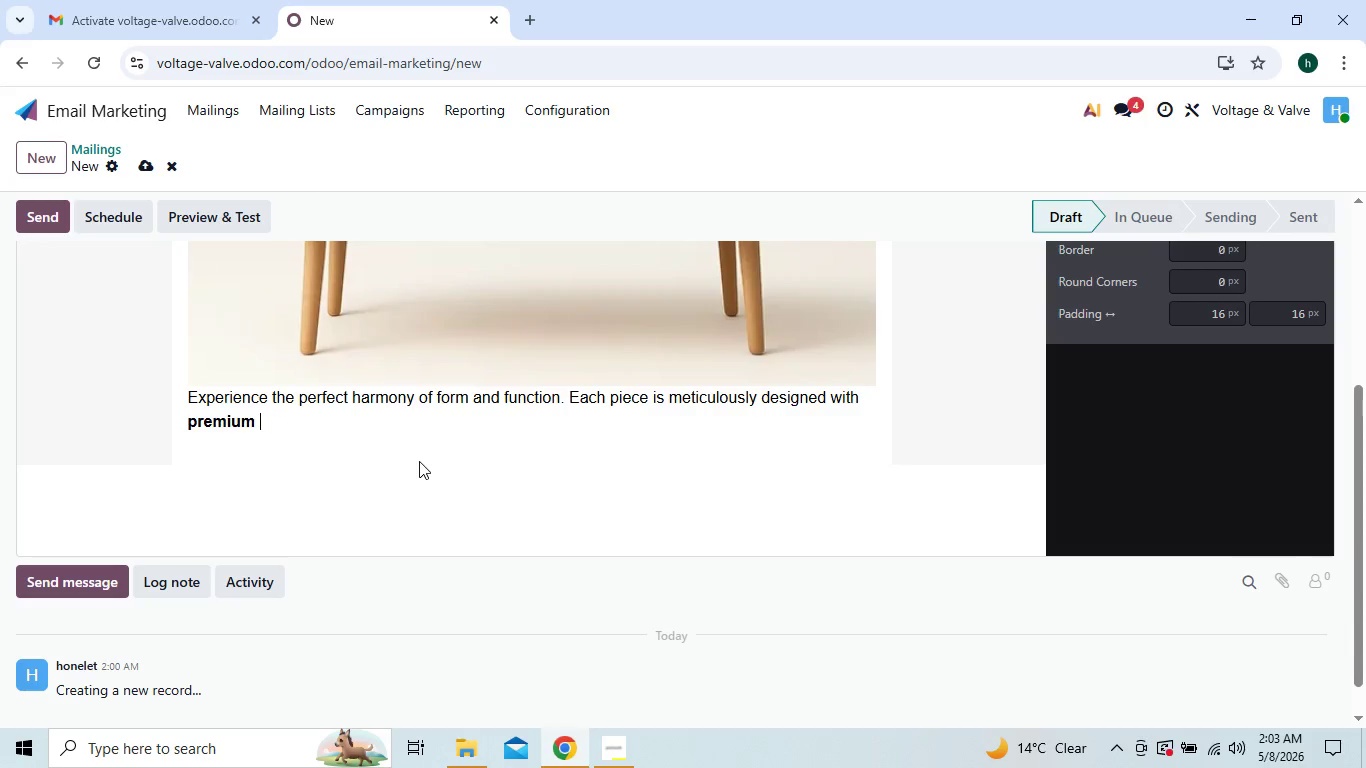 
key(Backspace)
 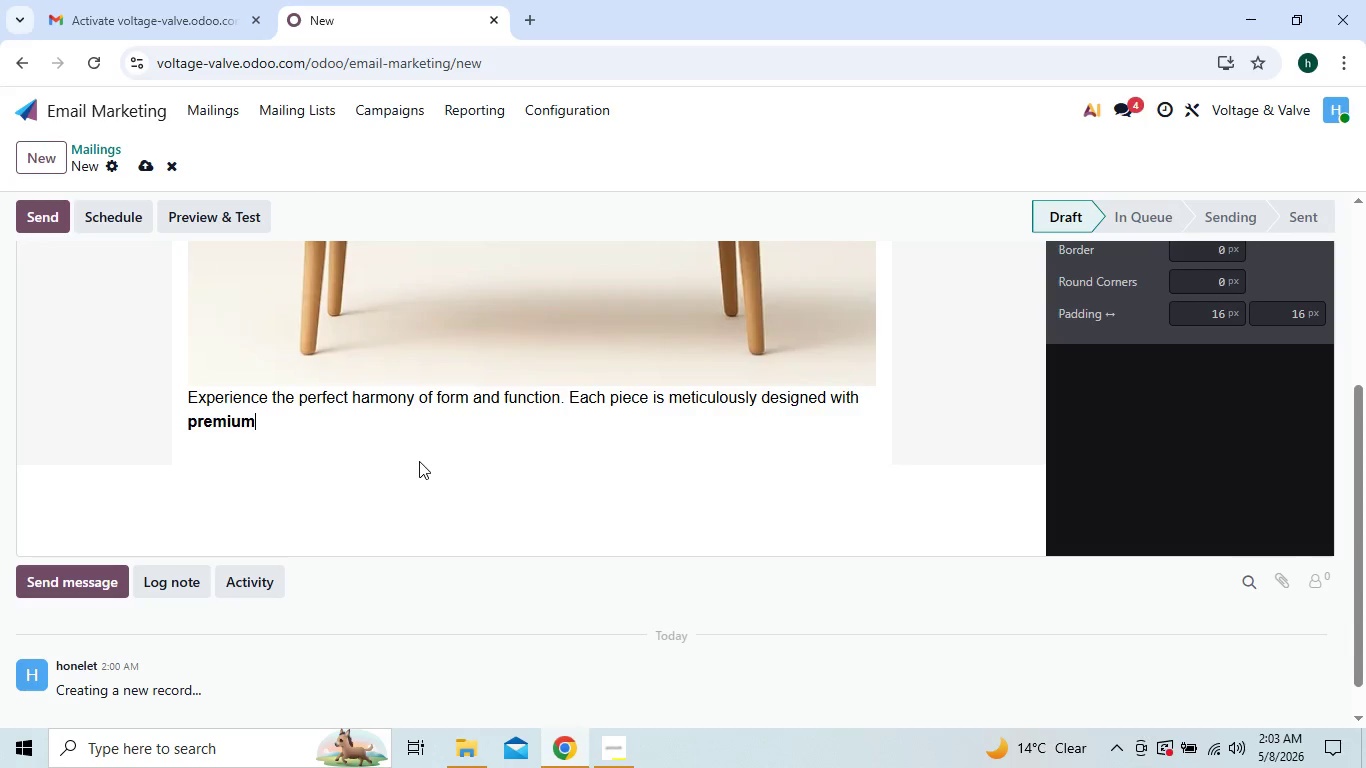 
hold_key(key=Backspace, duration=0.45)
 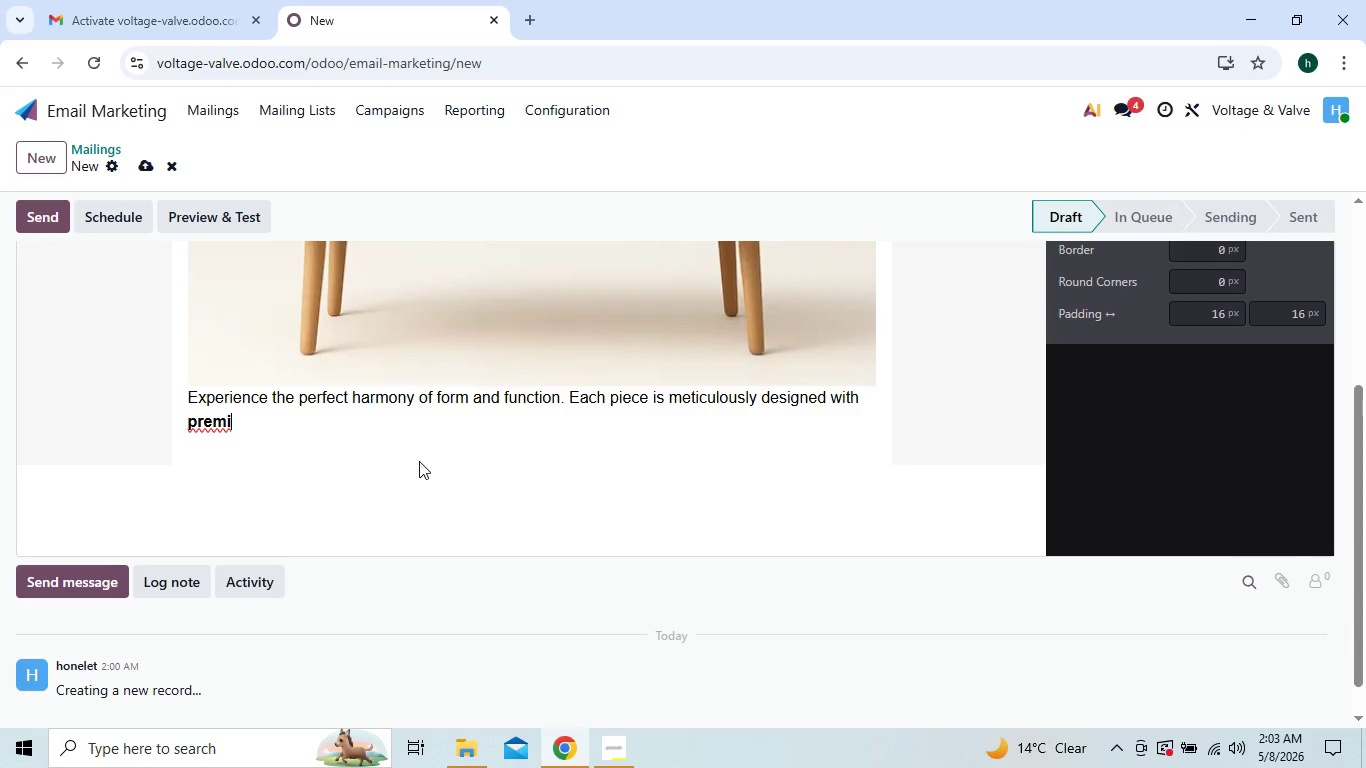 
key(Backspace)
 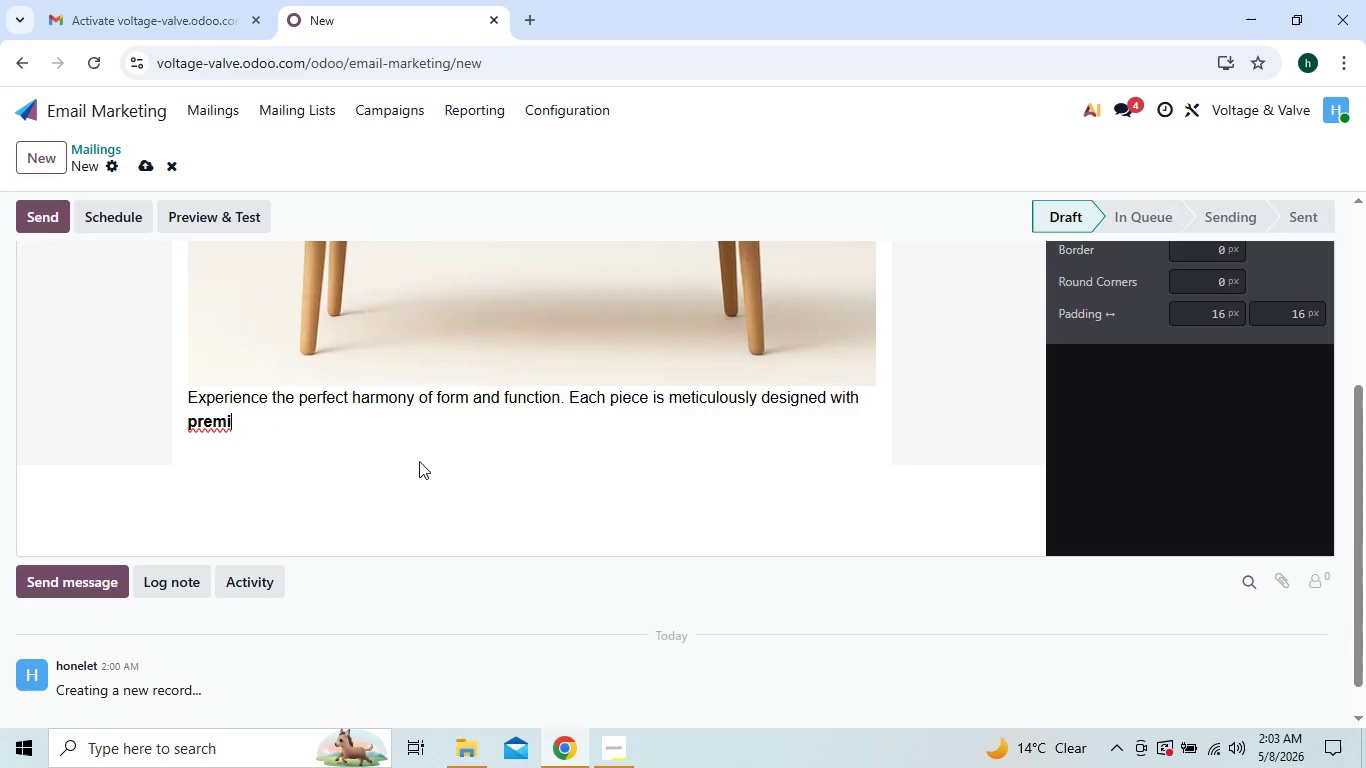 
key(Backspace)
 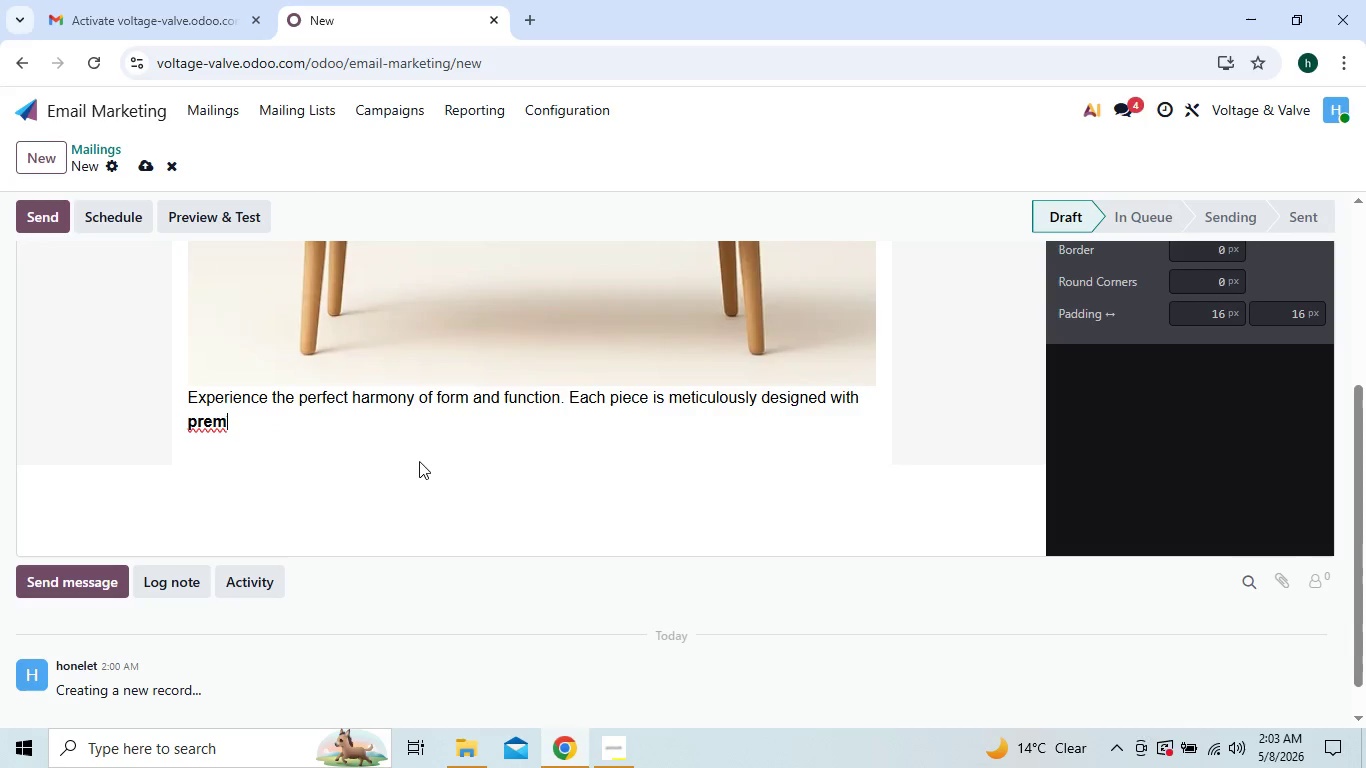 
key(Backspace)
 